 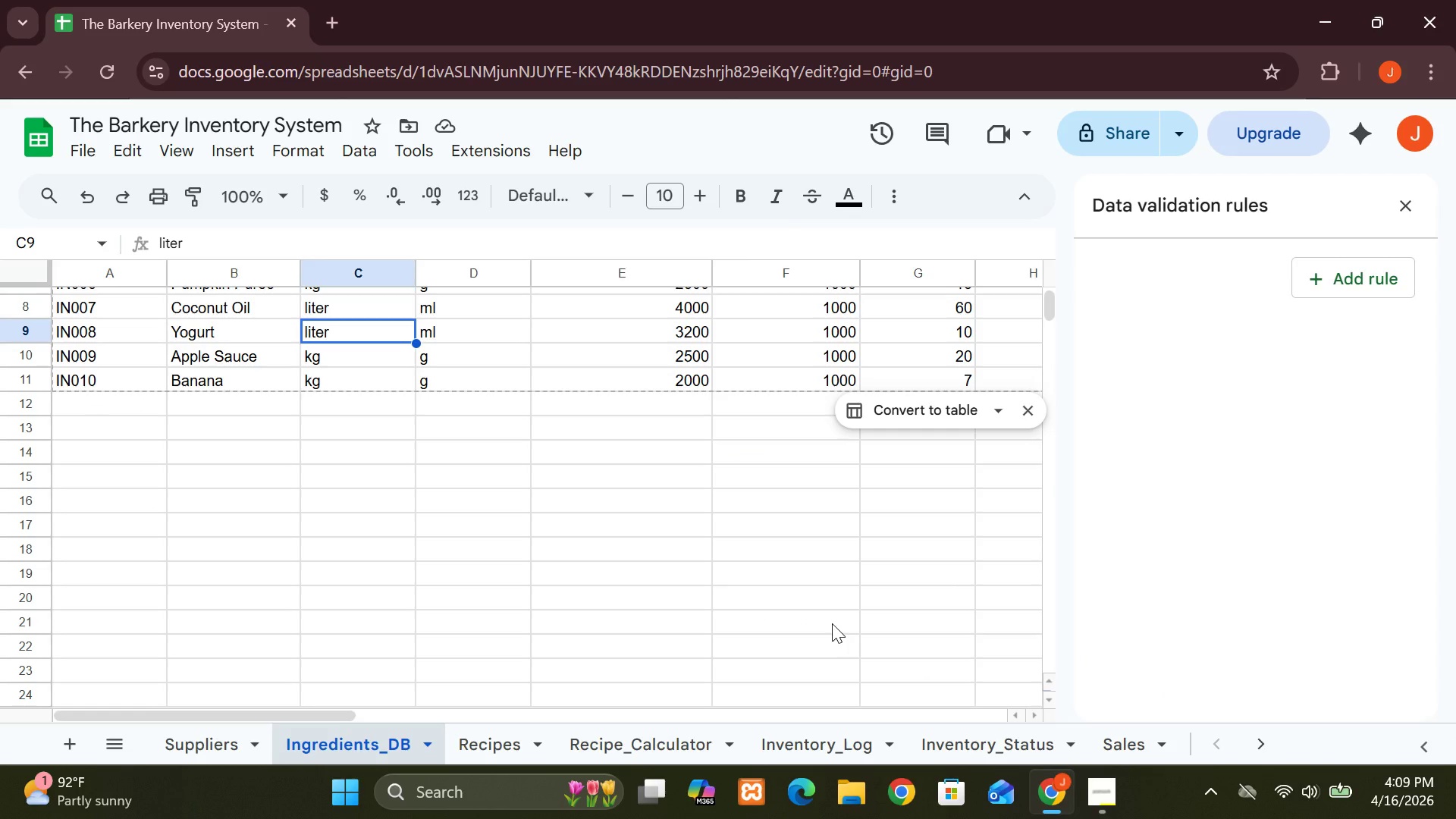 
left_click([954, 755])
 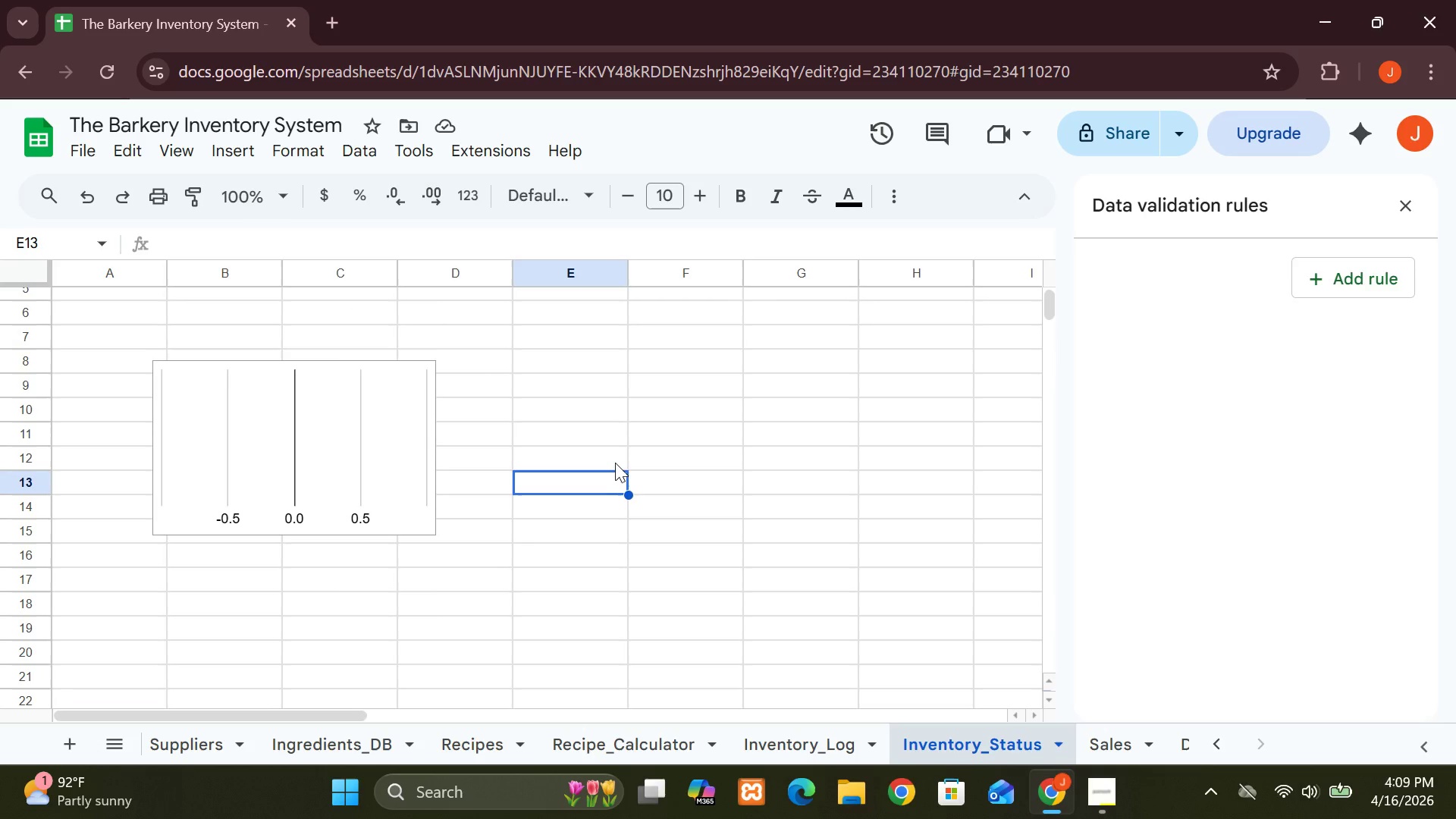 
wait(25.27)
 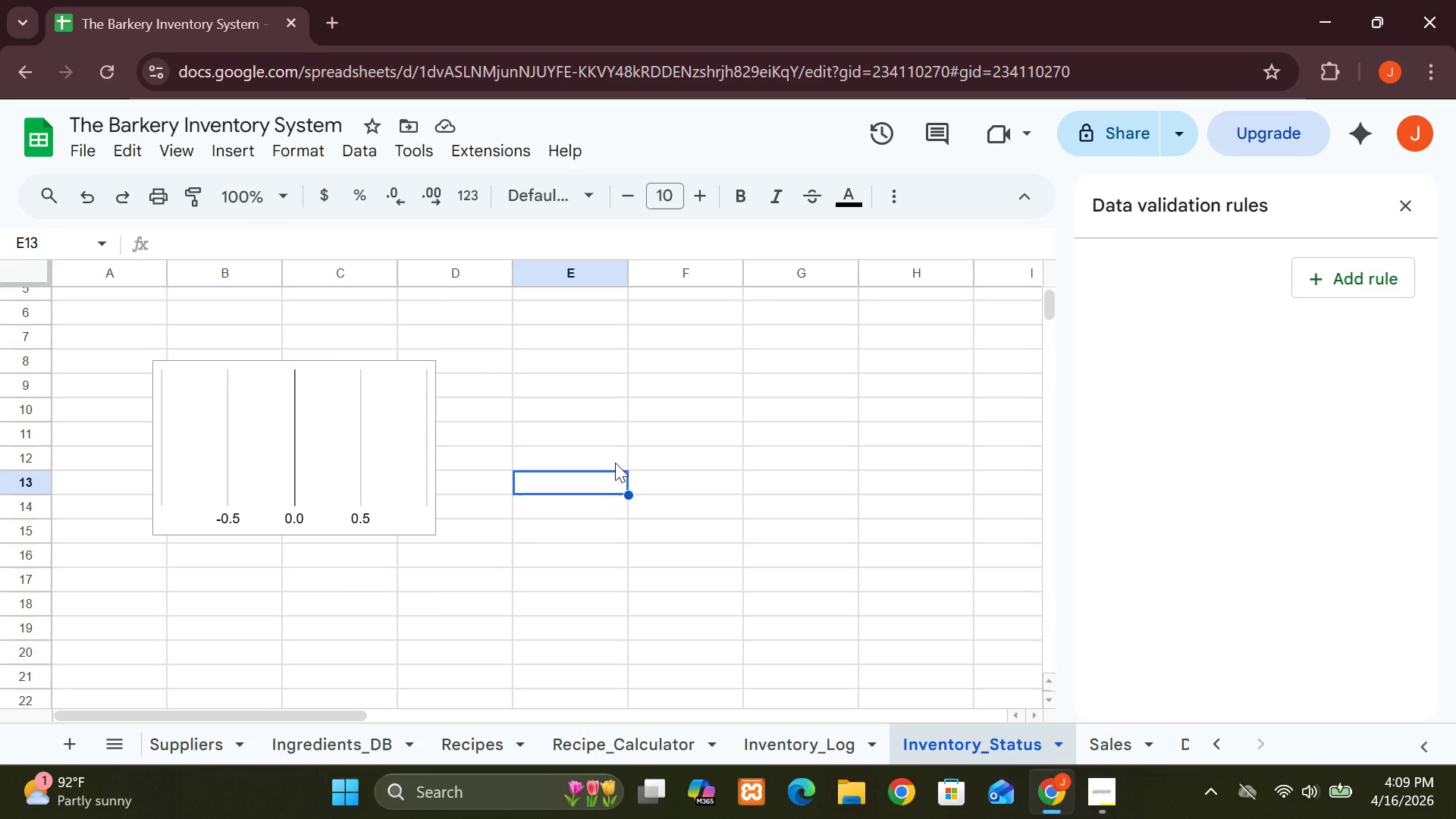 
left_click([745, 739])
 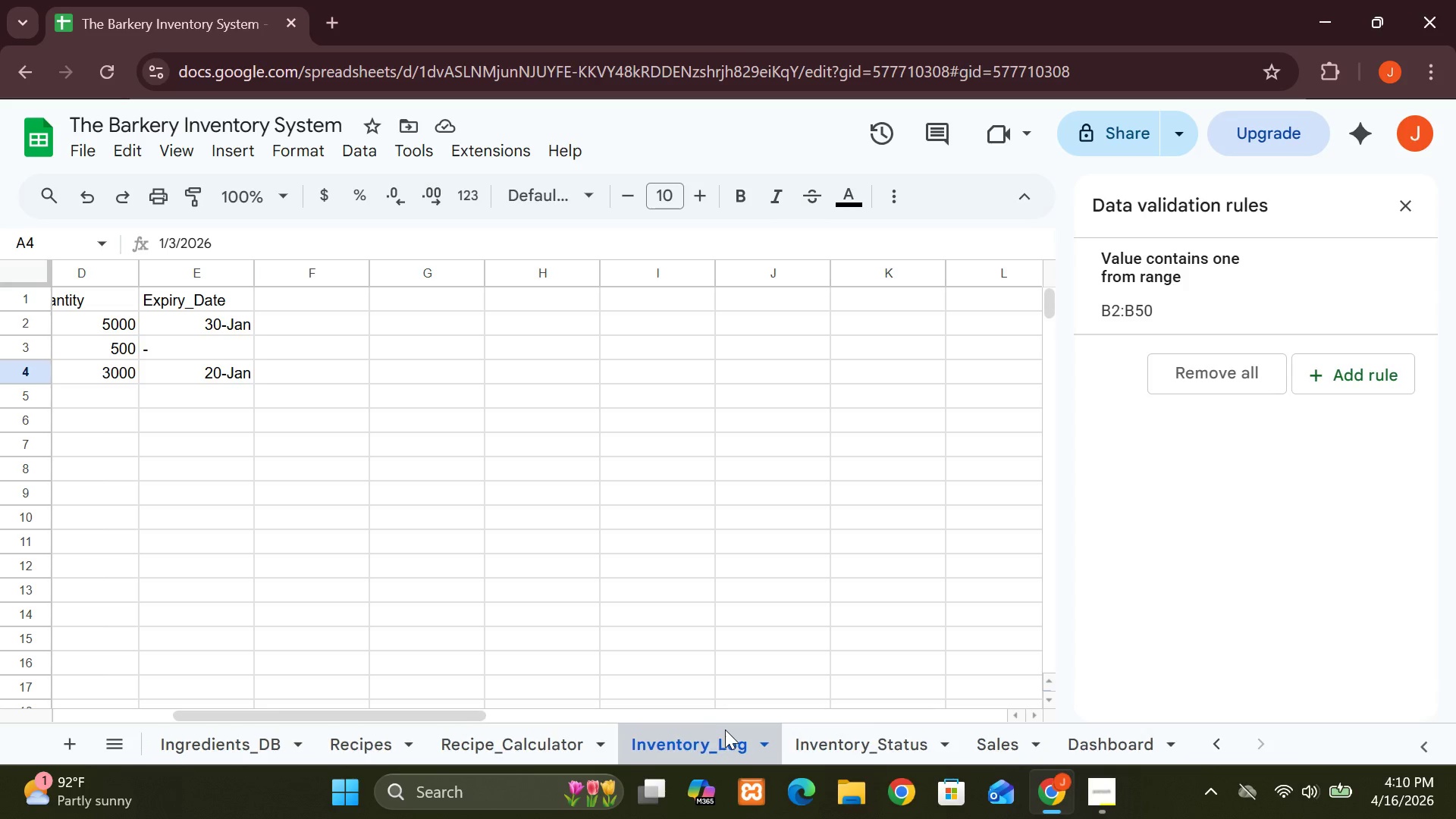 
wait(23.3)
 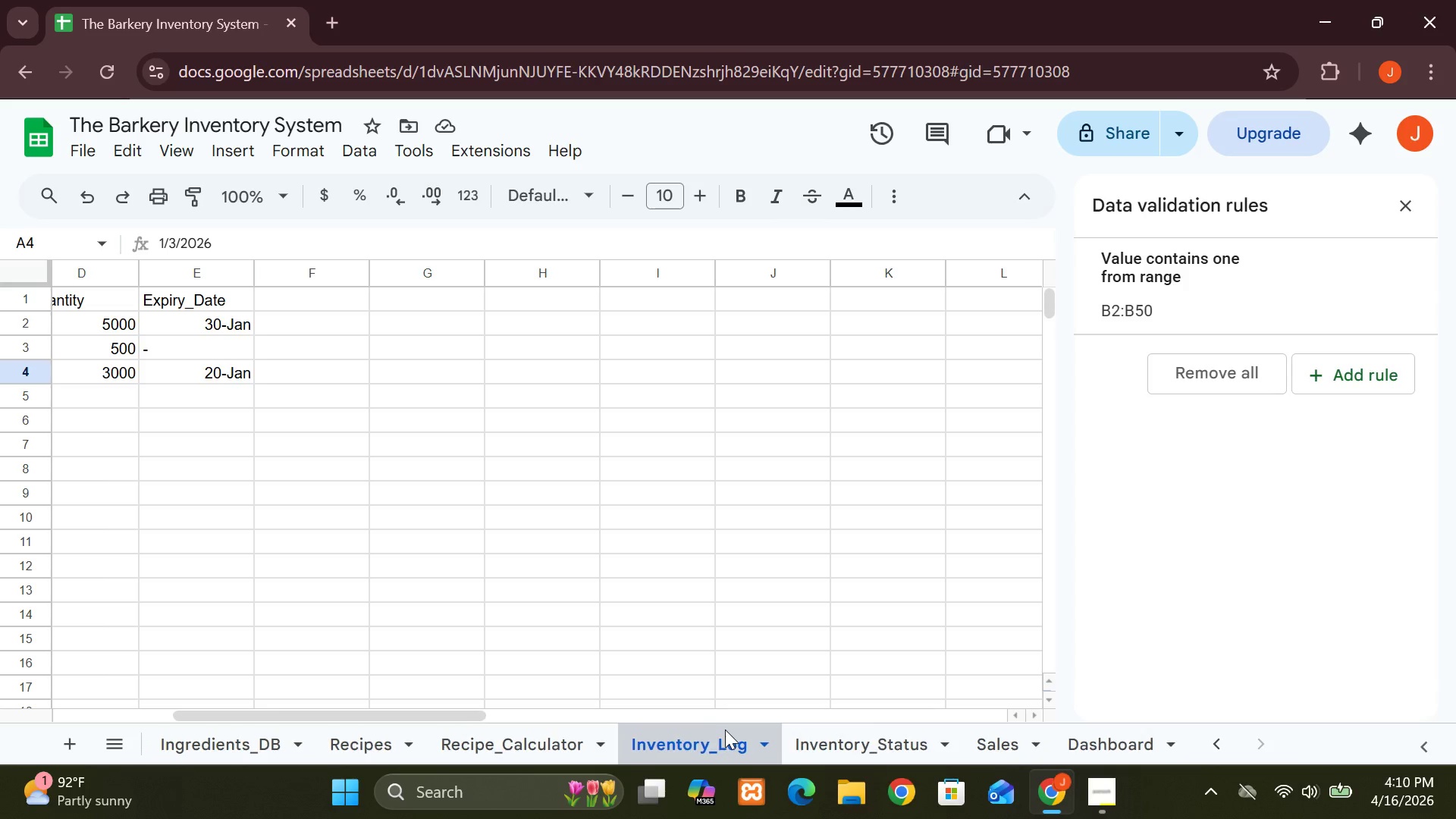 
mouse_move([982, 752])
 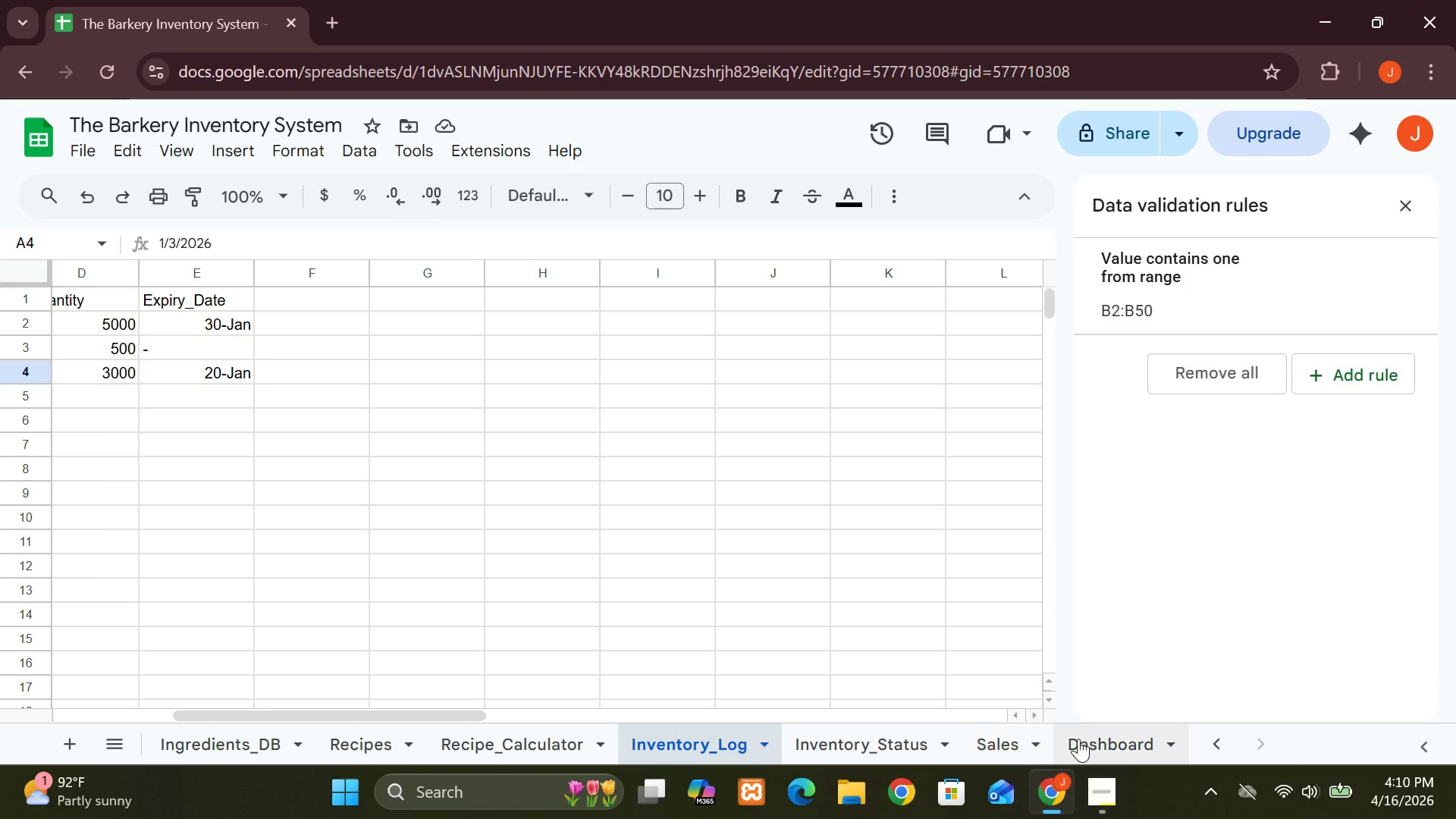 
left_click([1079, 739])
 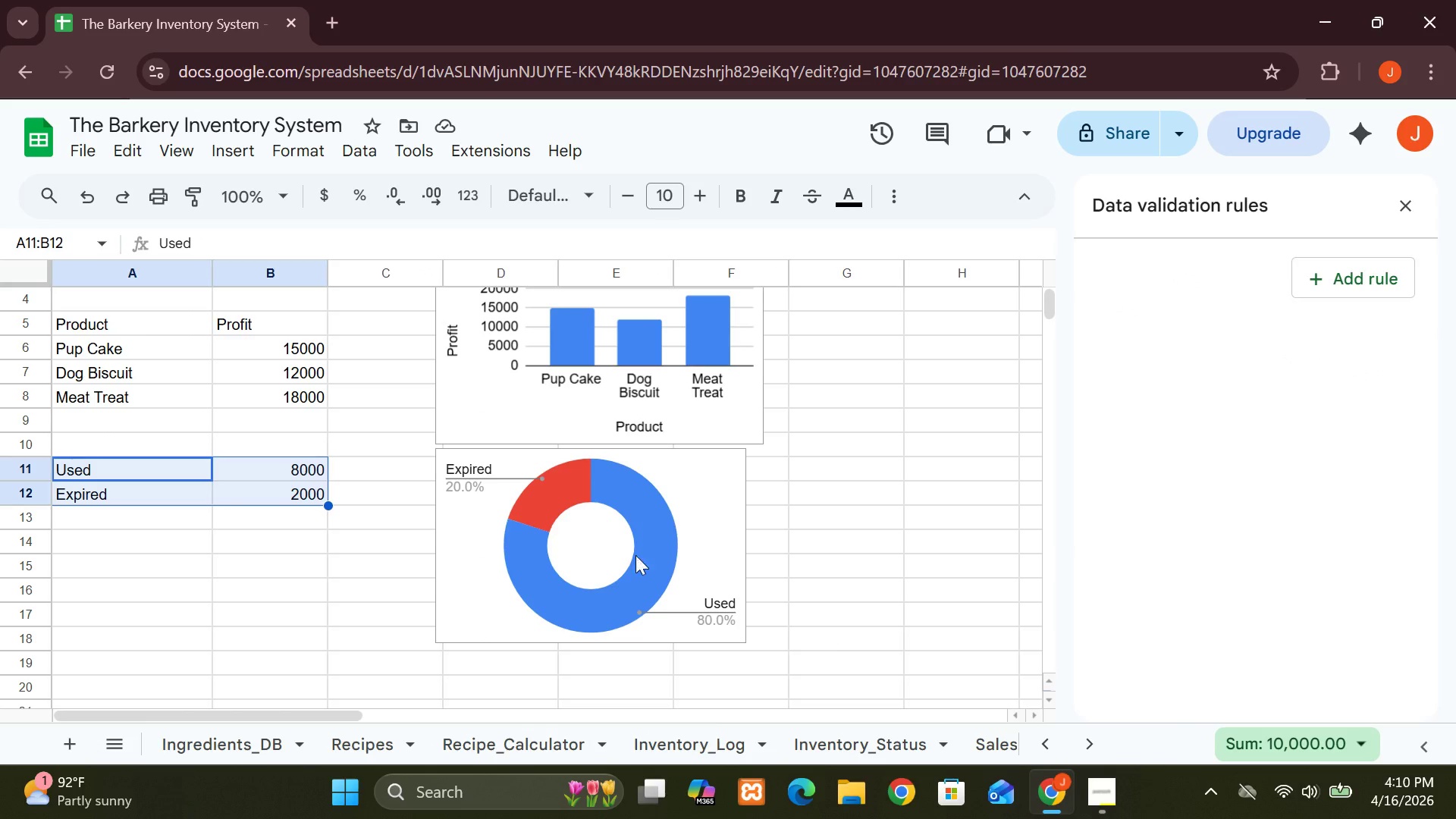 
wait(8.33)
 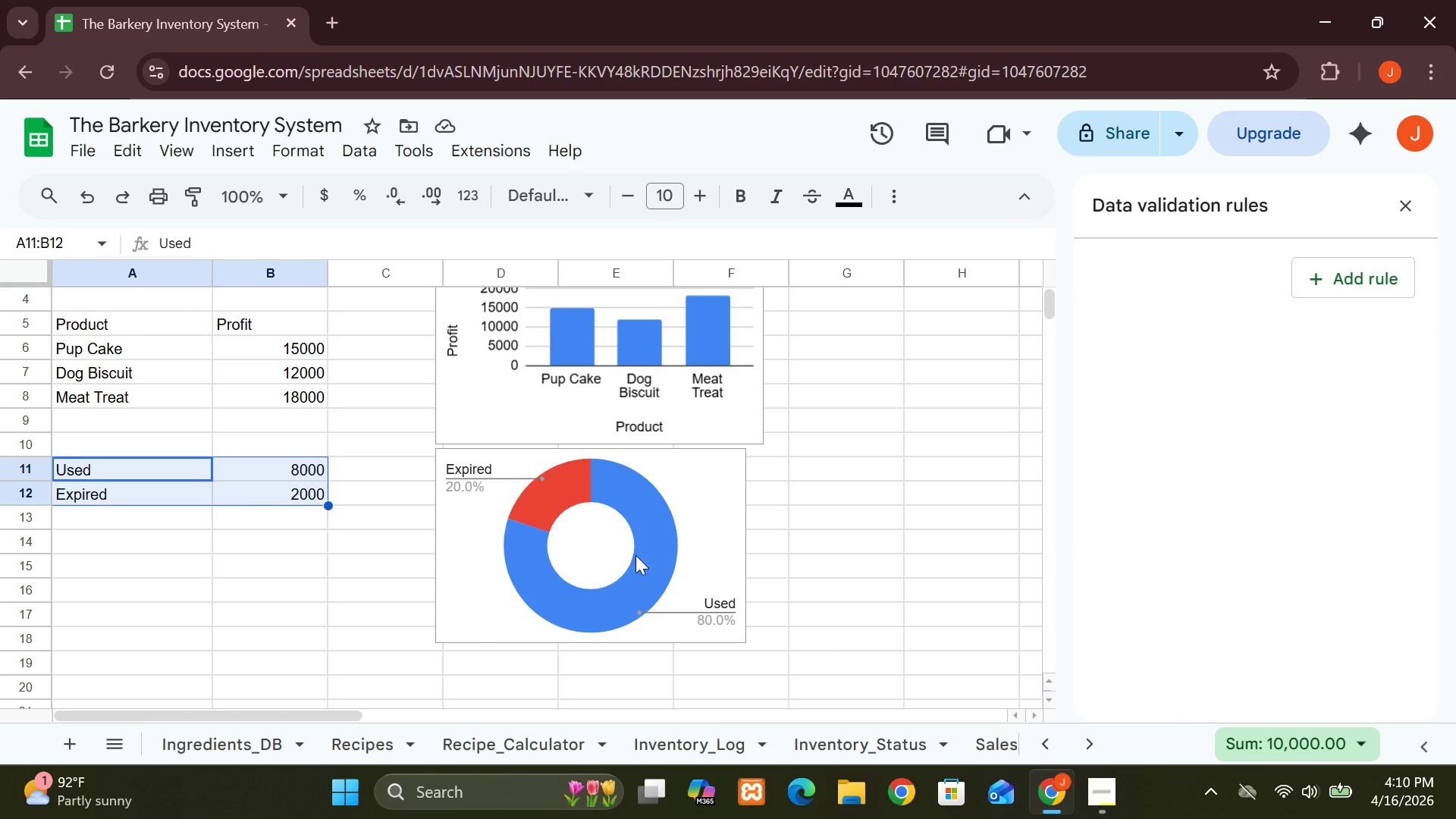 
left_click([235, 340])
 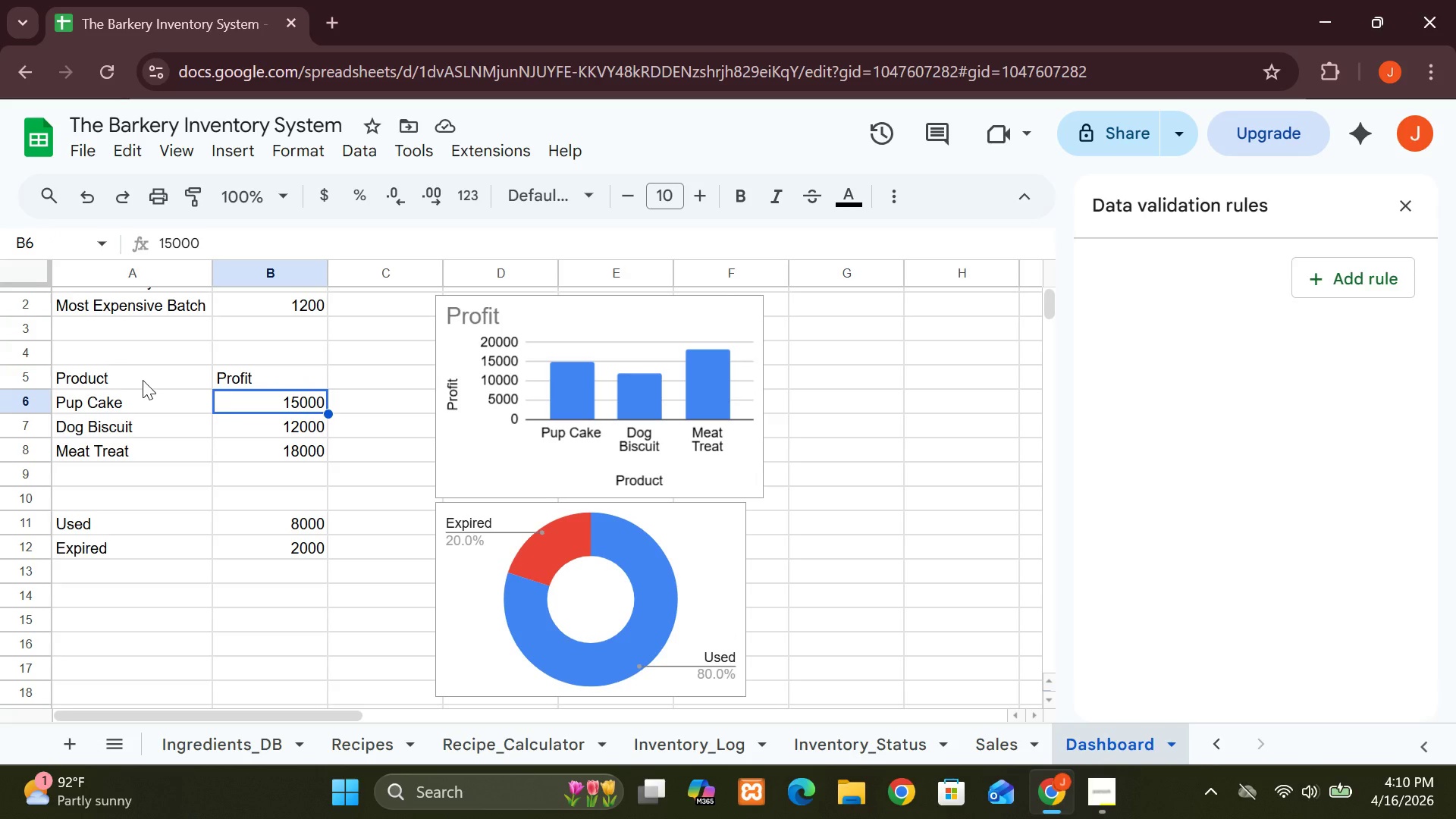 
wait(5.25)
 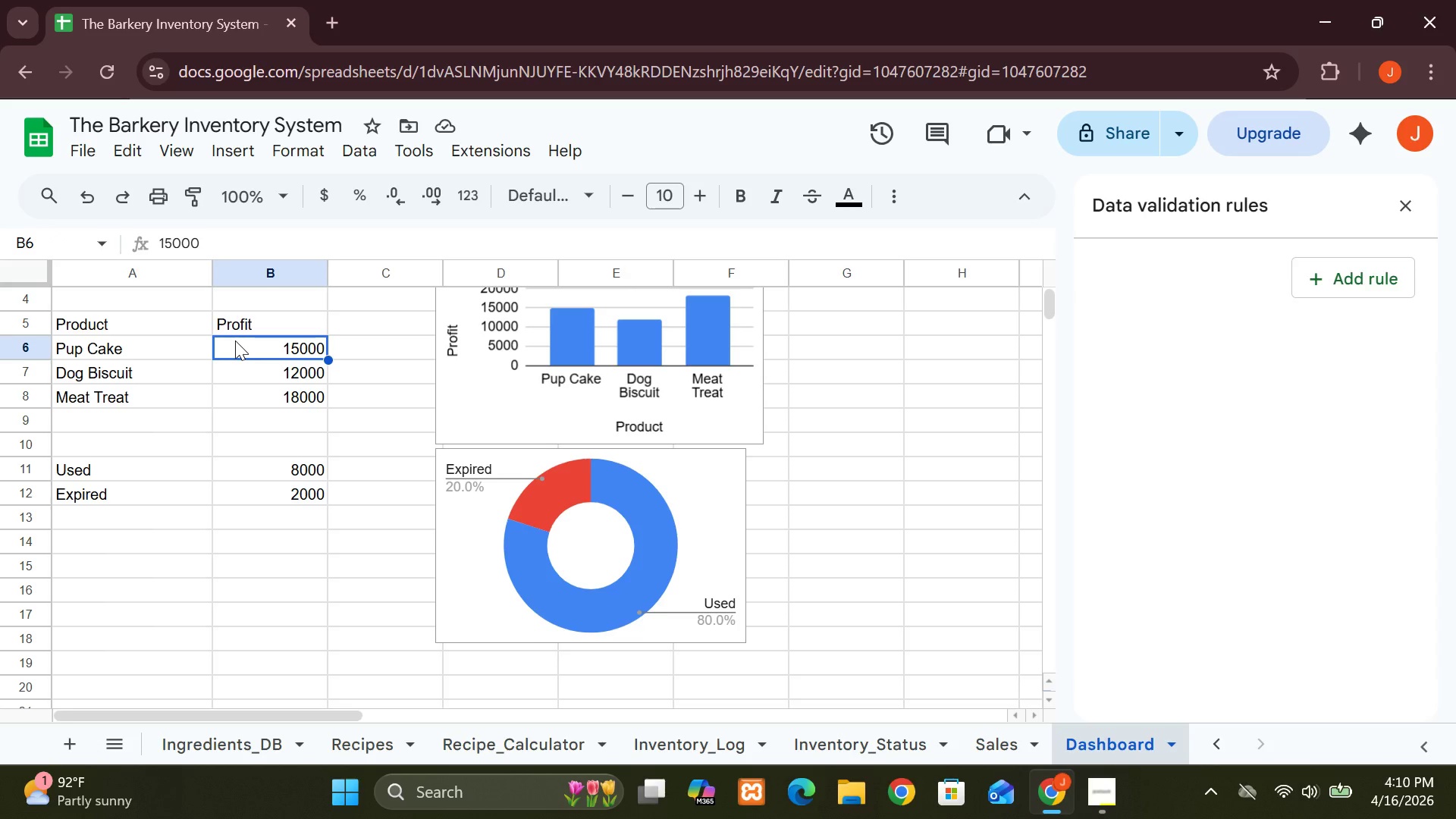 
left_click_drag(start_coordinate=[55, 380], to_coordinate=[326, 458])
 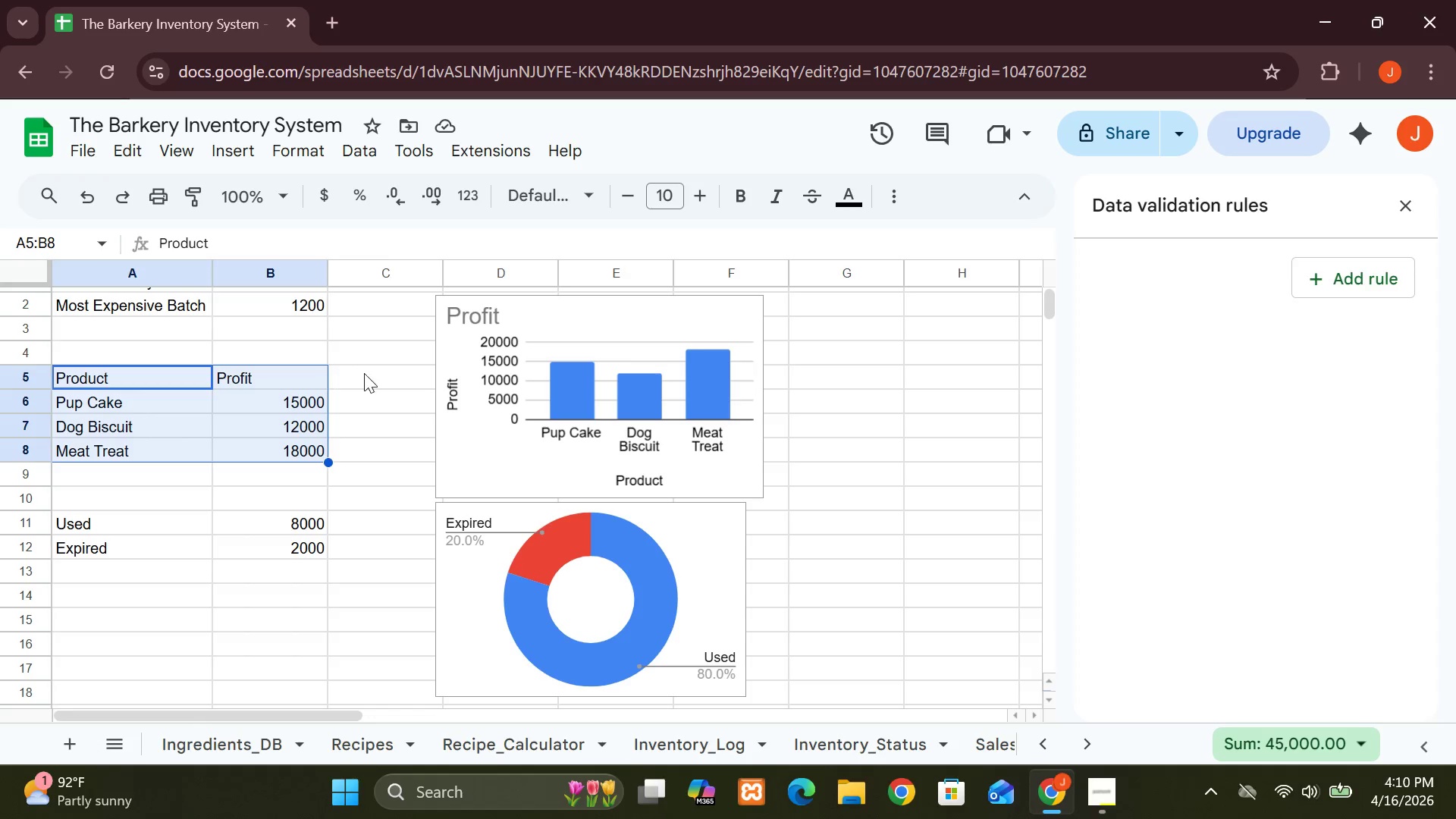 
left_click([366, 374])
 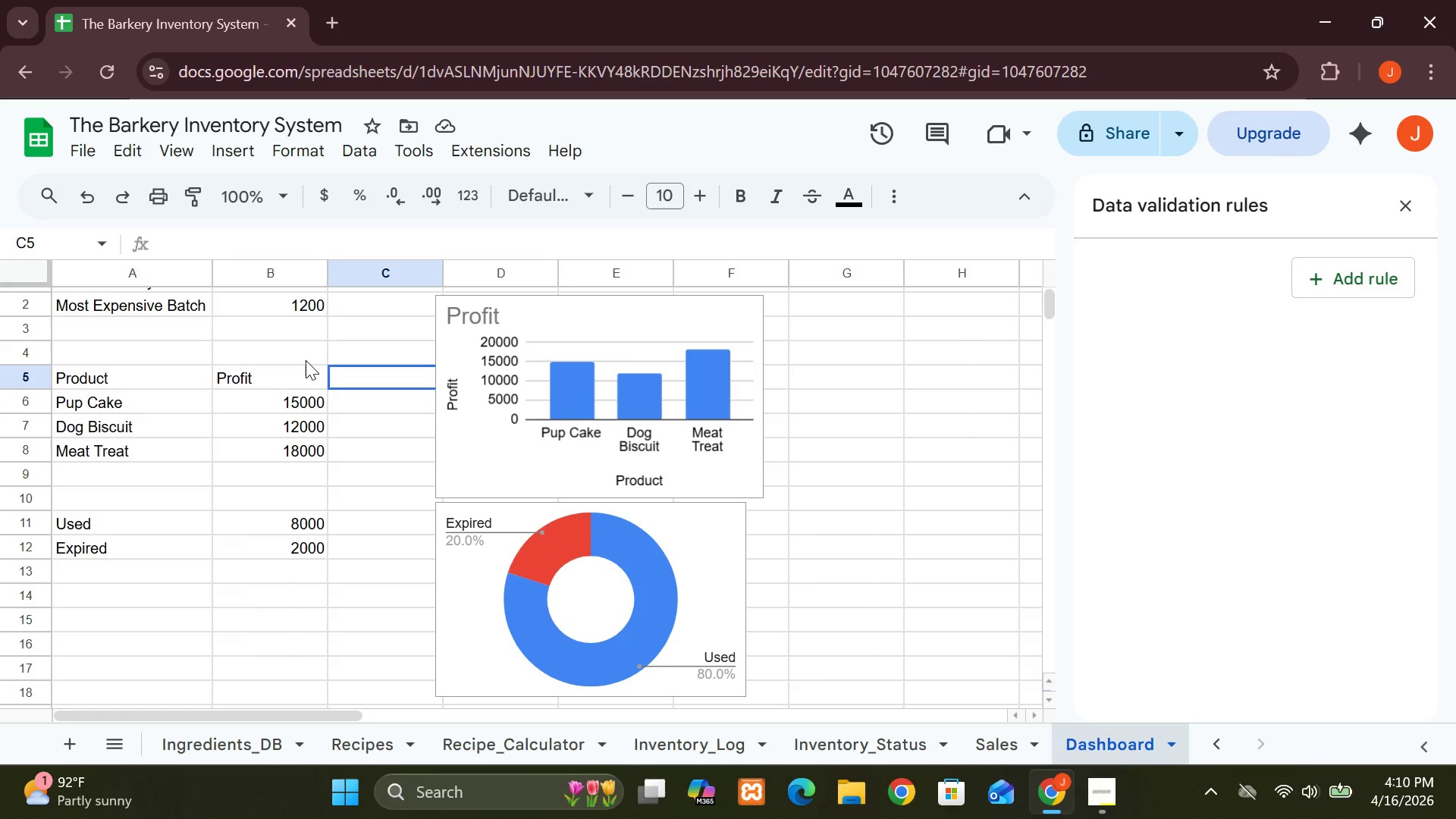 
left_click([306, 360])
 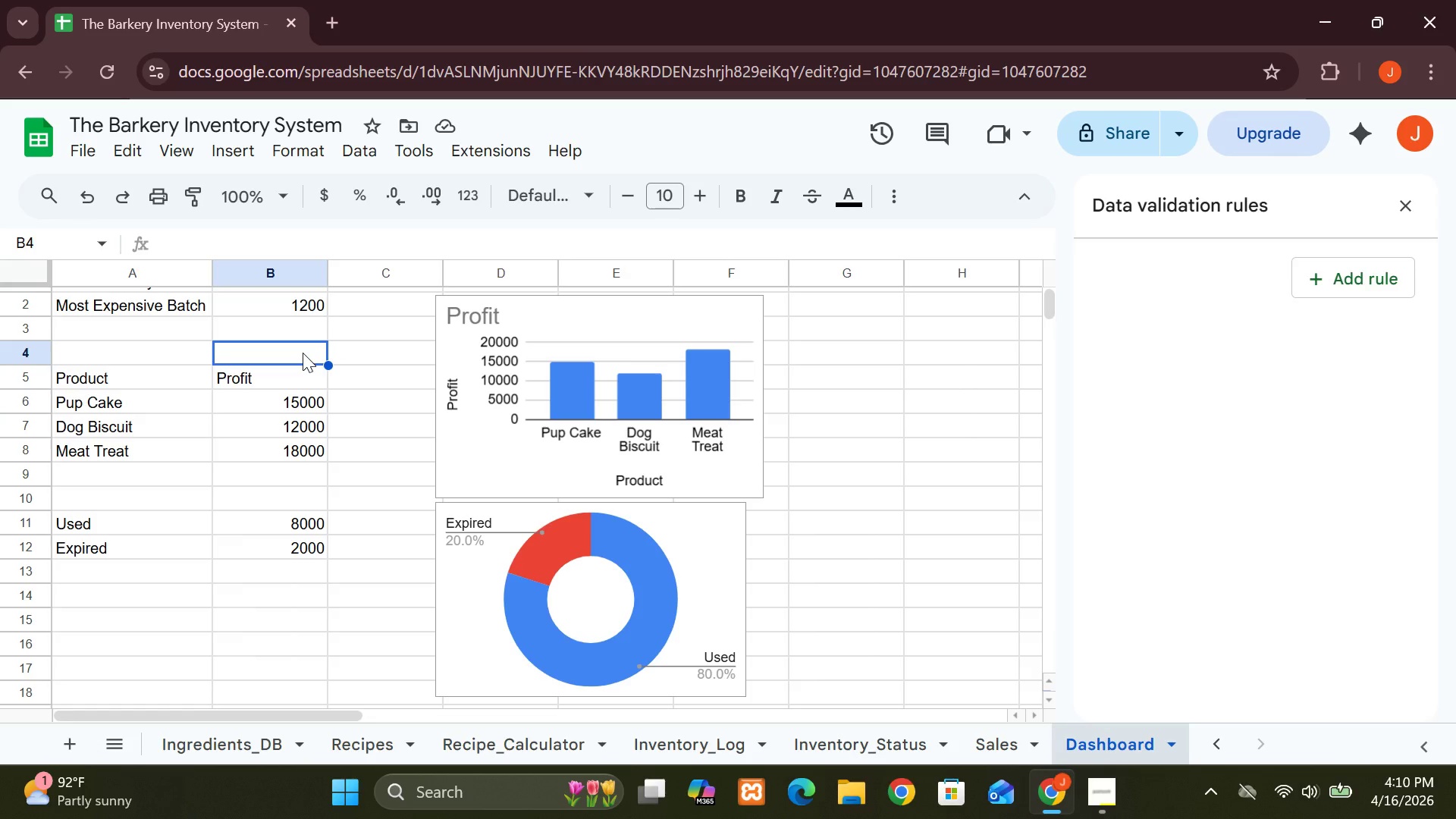 
wait(5.3)
 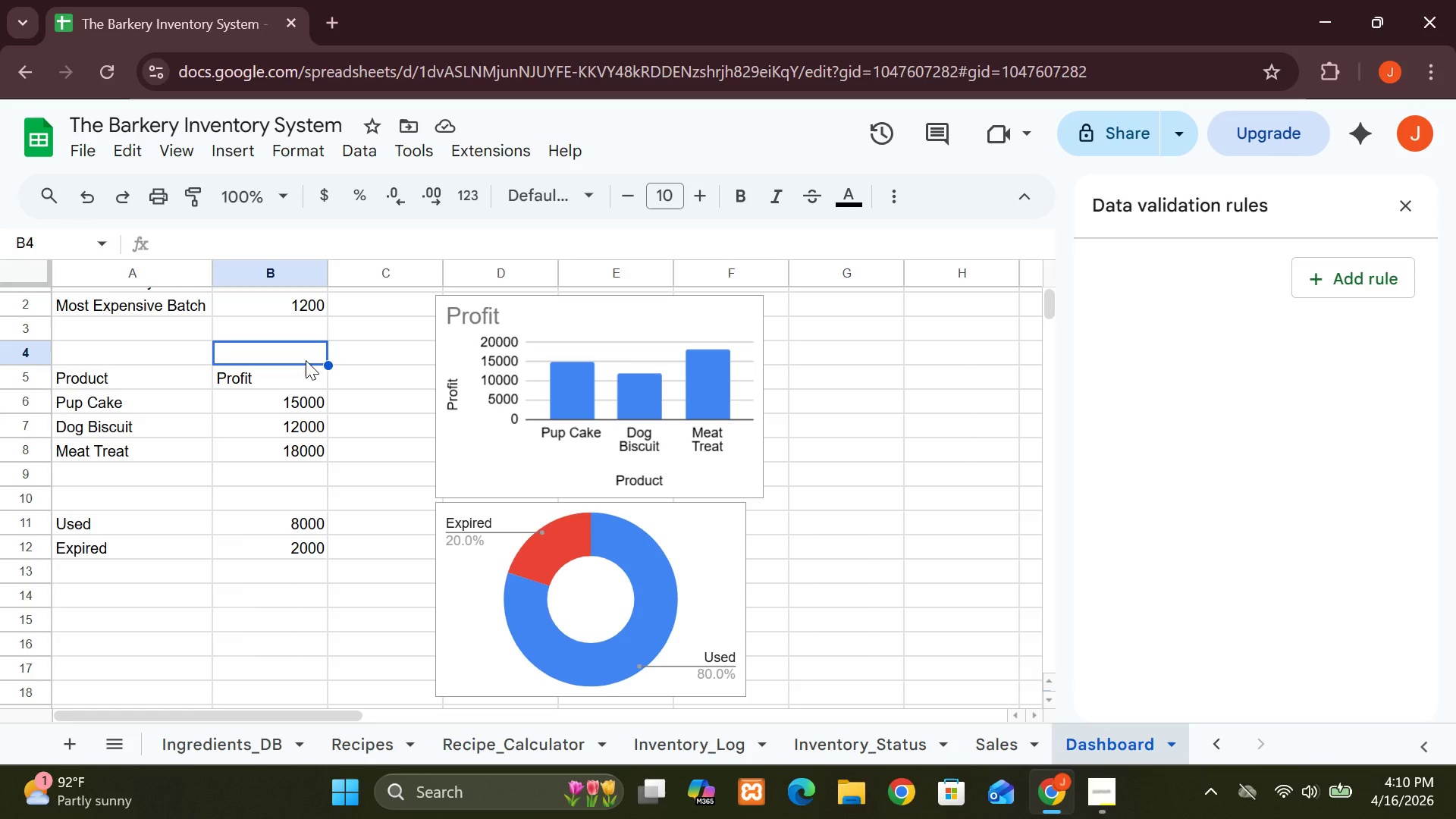 
type(=Mi)
 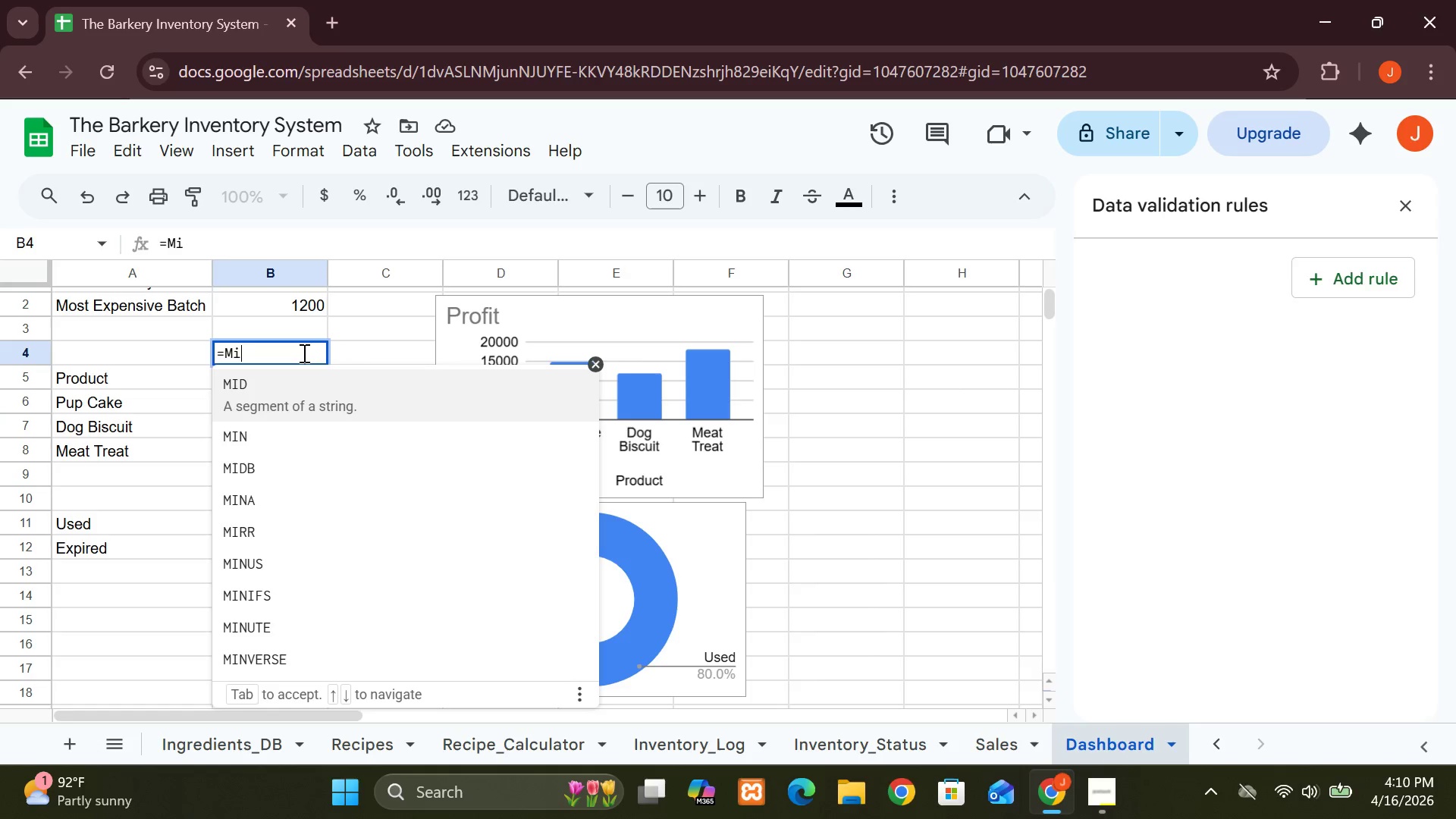 
left_click([272, 435])
 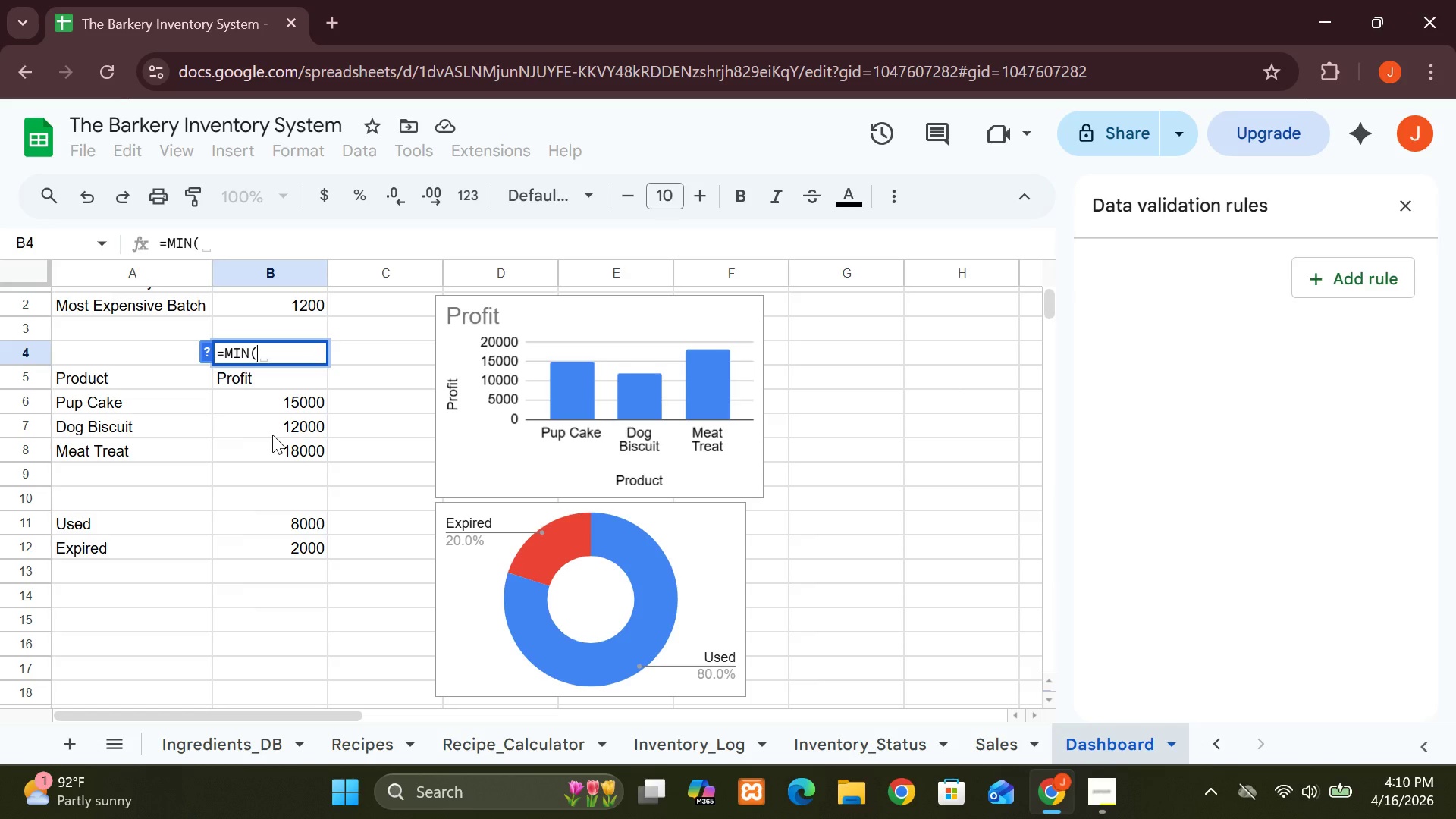 
type(Inve )
key(Backspace)
key(Backspace)
type(ntory)
 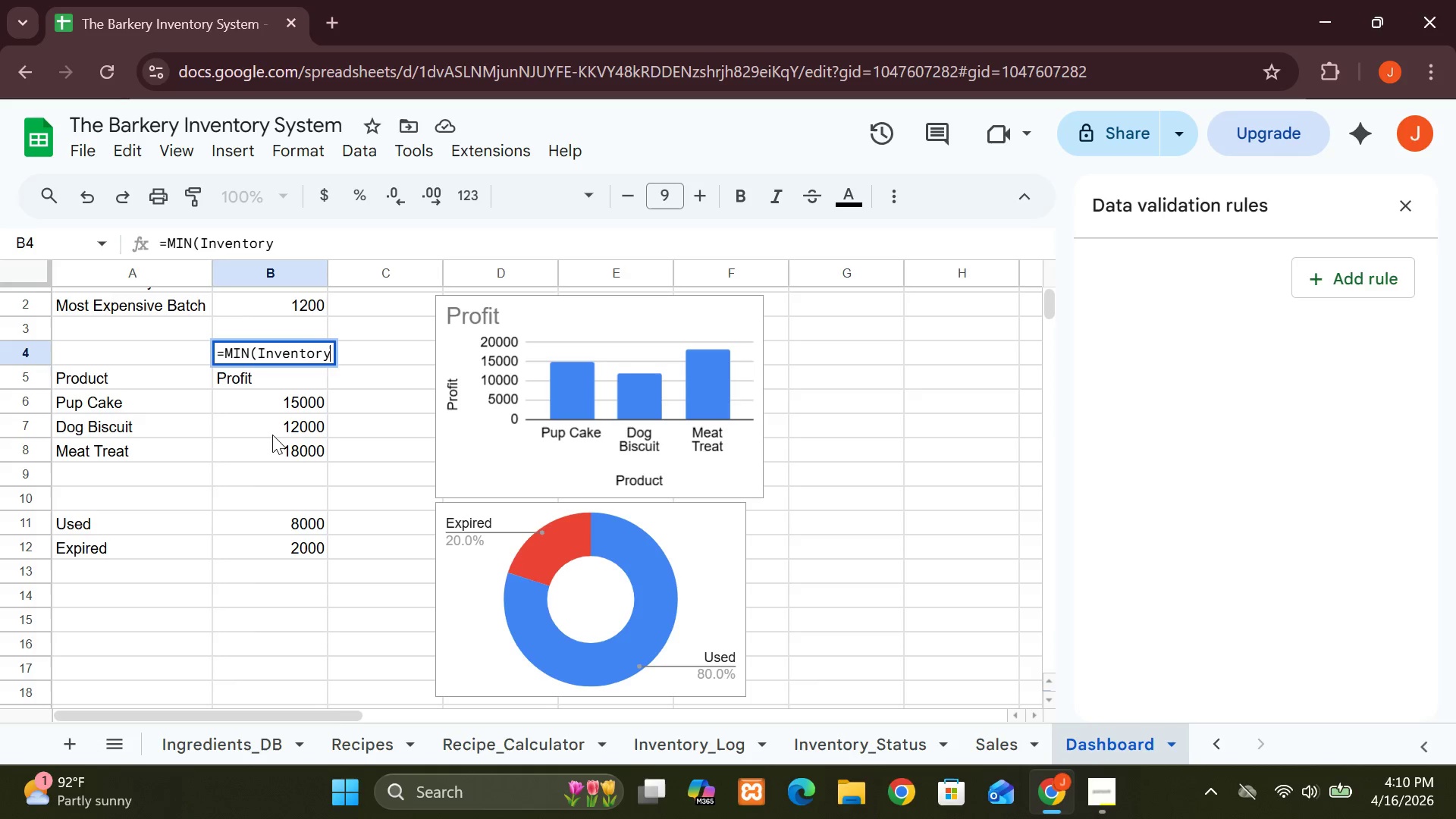 
type(_Log!E2:E)Tood)
key(Backspace)
key(Backspace)
key(Backspace)
type(ODAY())
 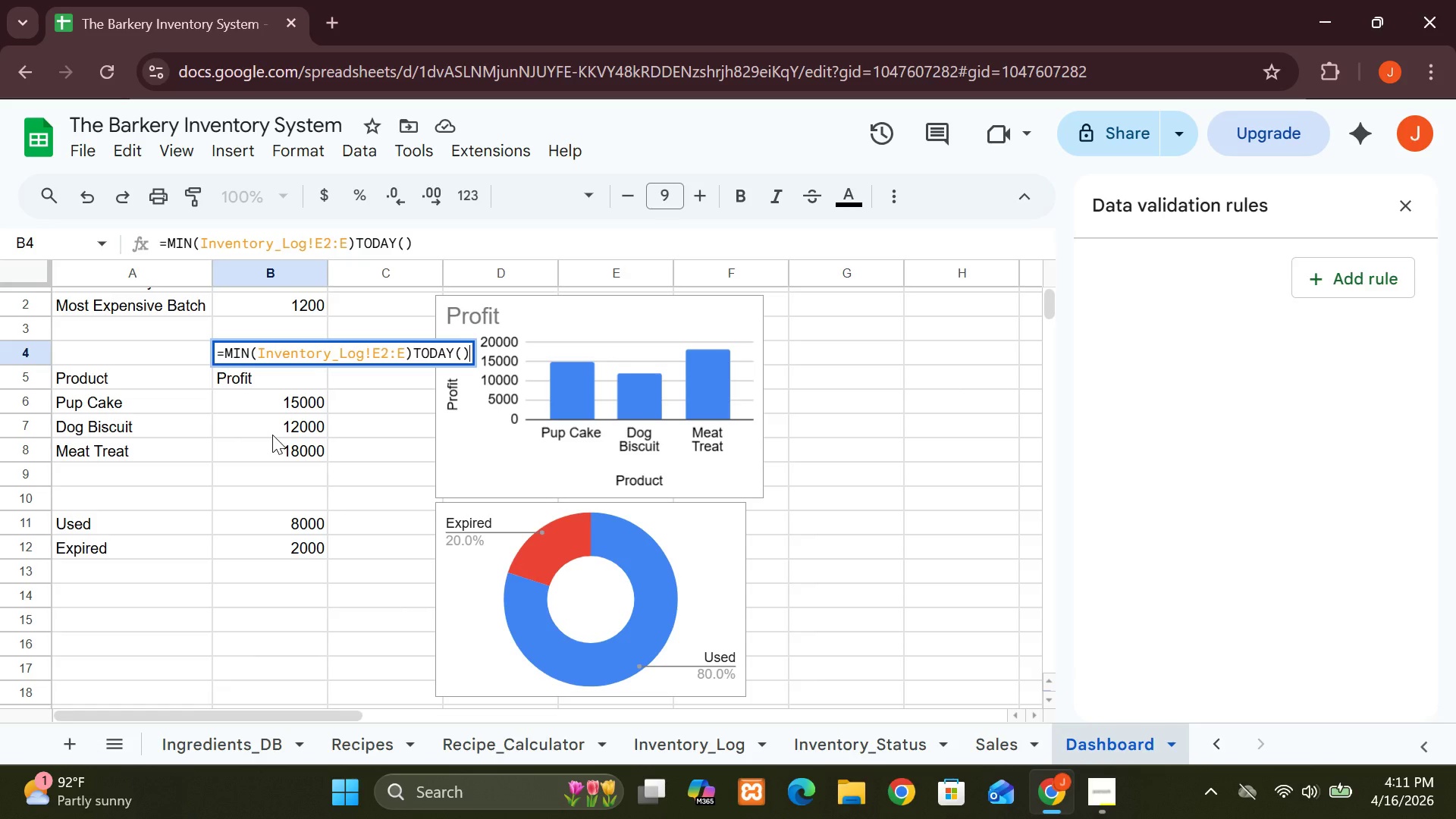 
key(Enter)
 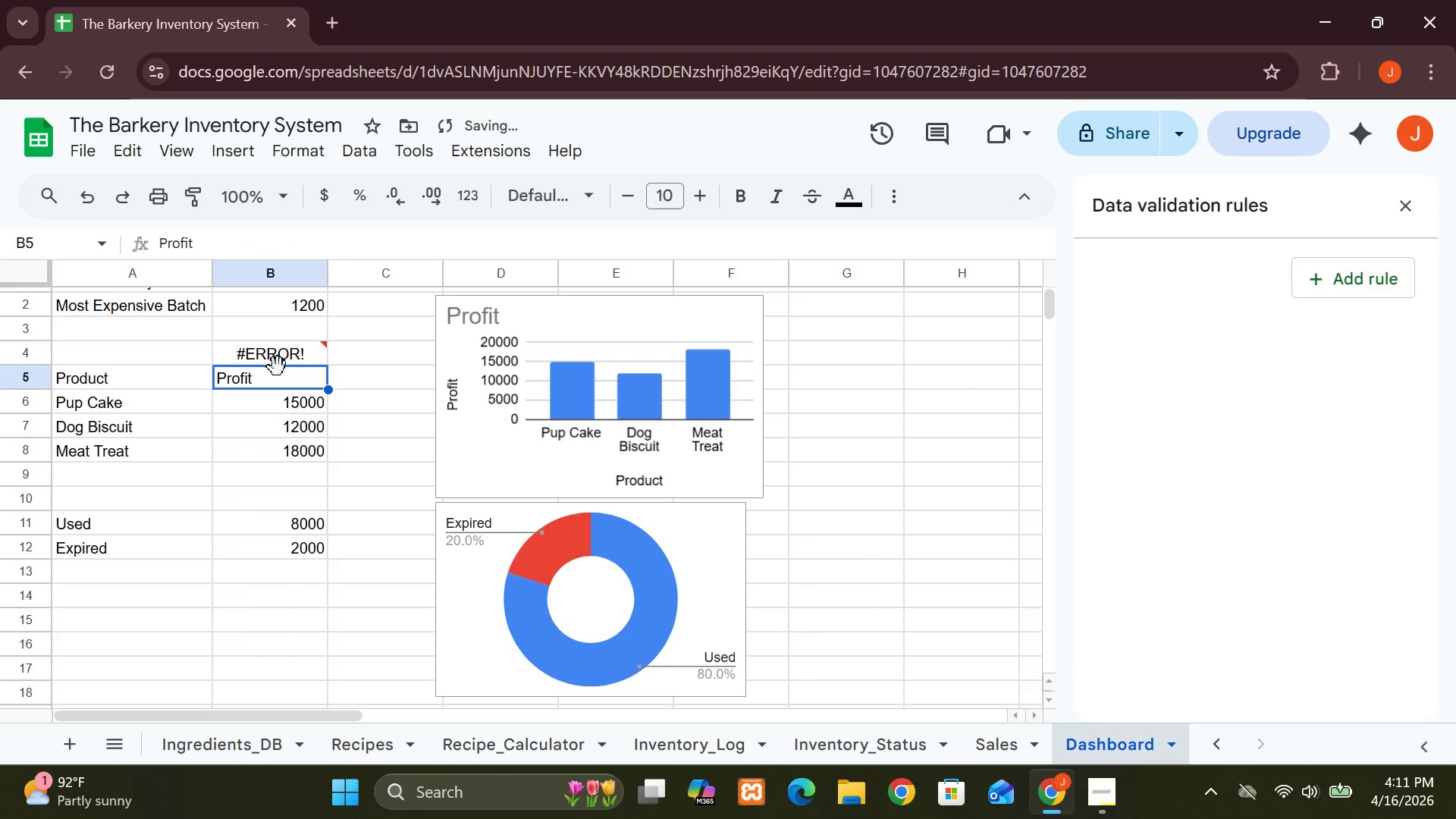 
left_click([315, 362])
 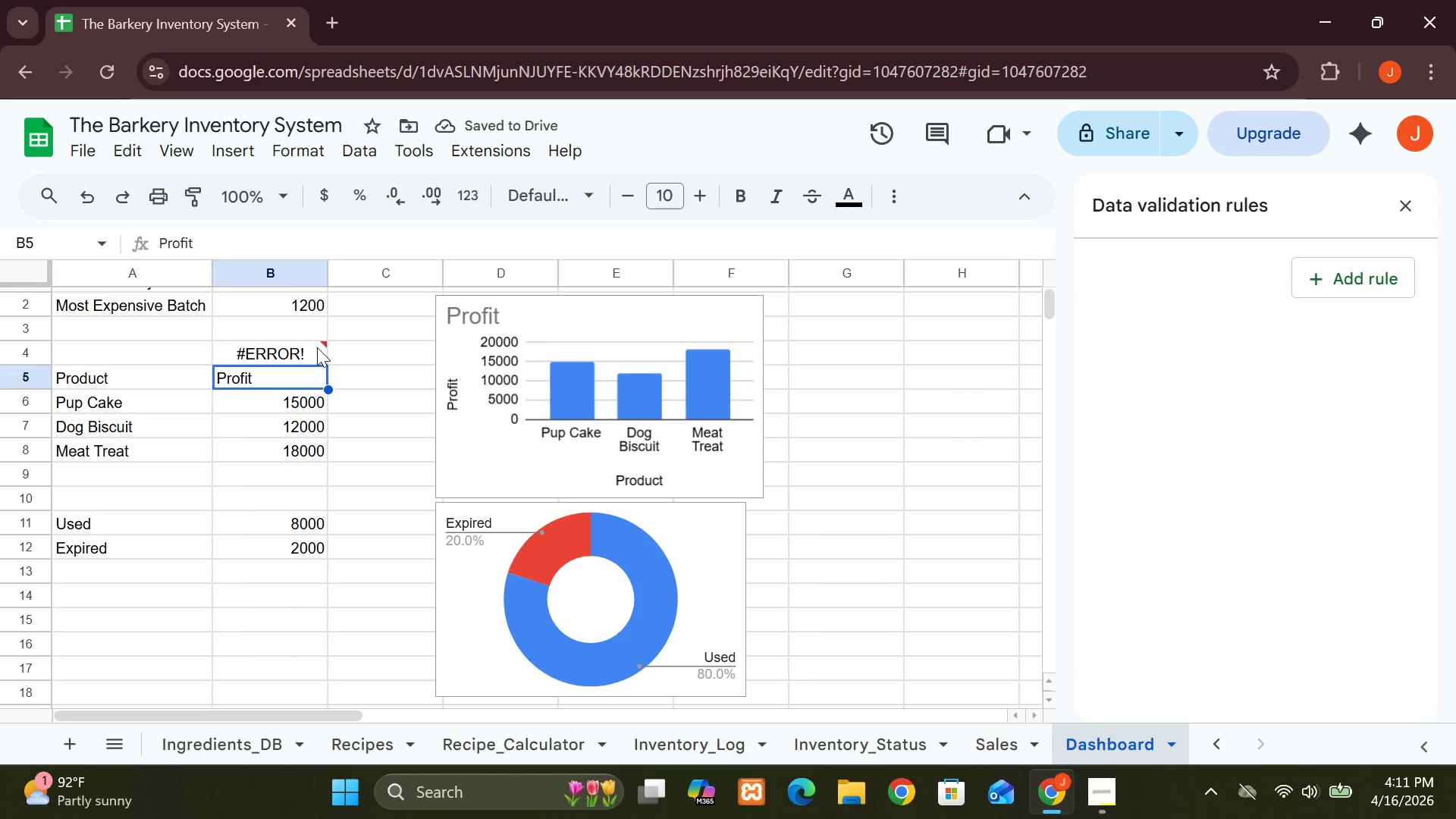 
left_click([317, 347])
 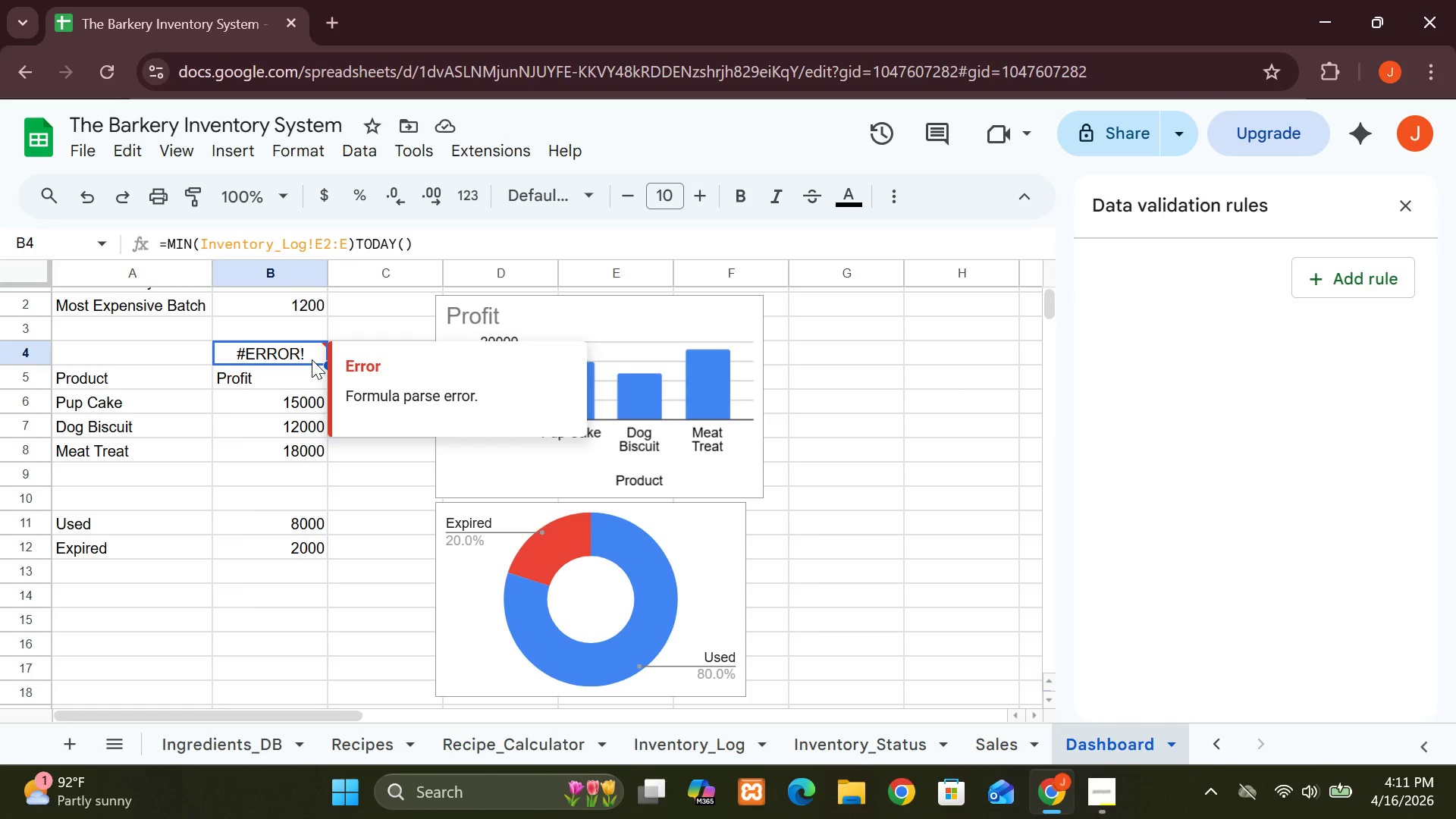 
wait(13.5)
 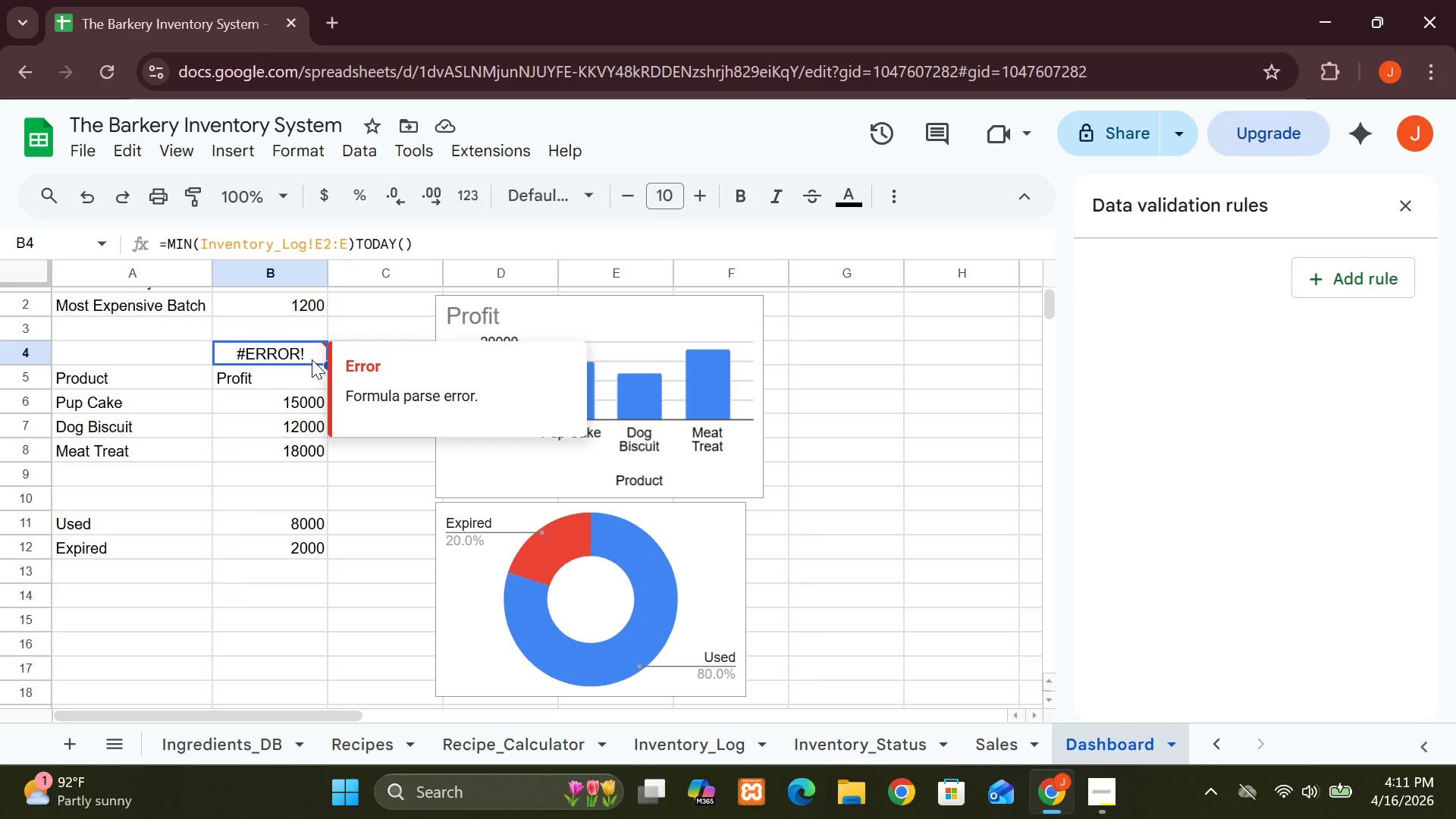 
double_click([312, 359])
 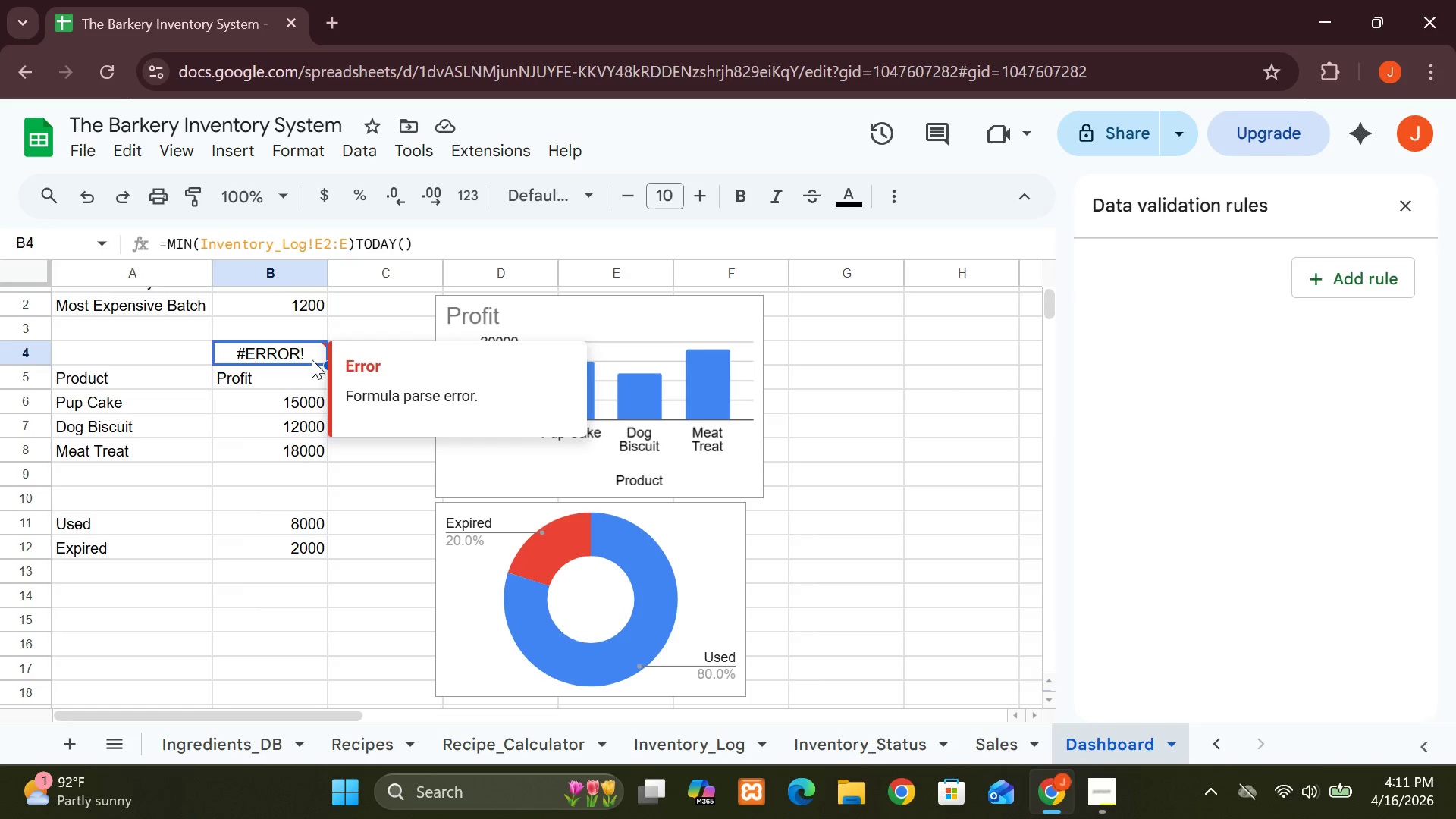 
triple_click([312, 359])
 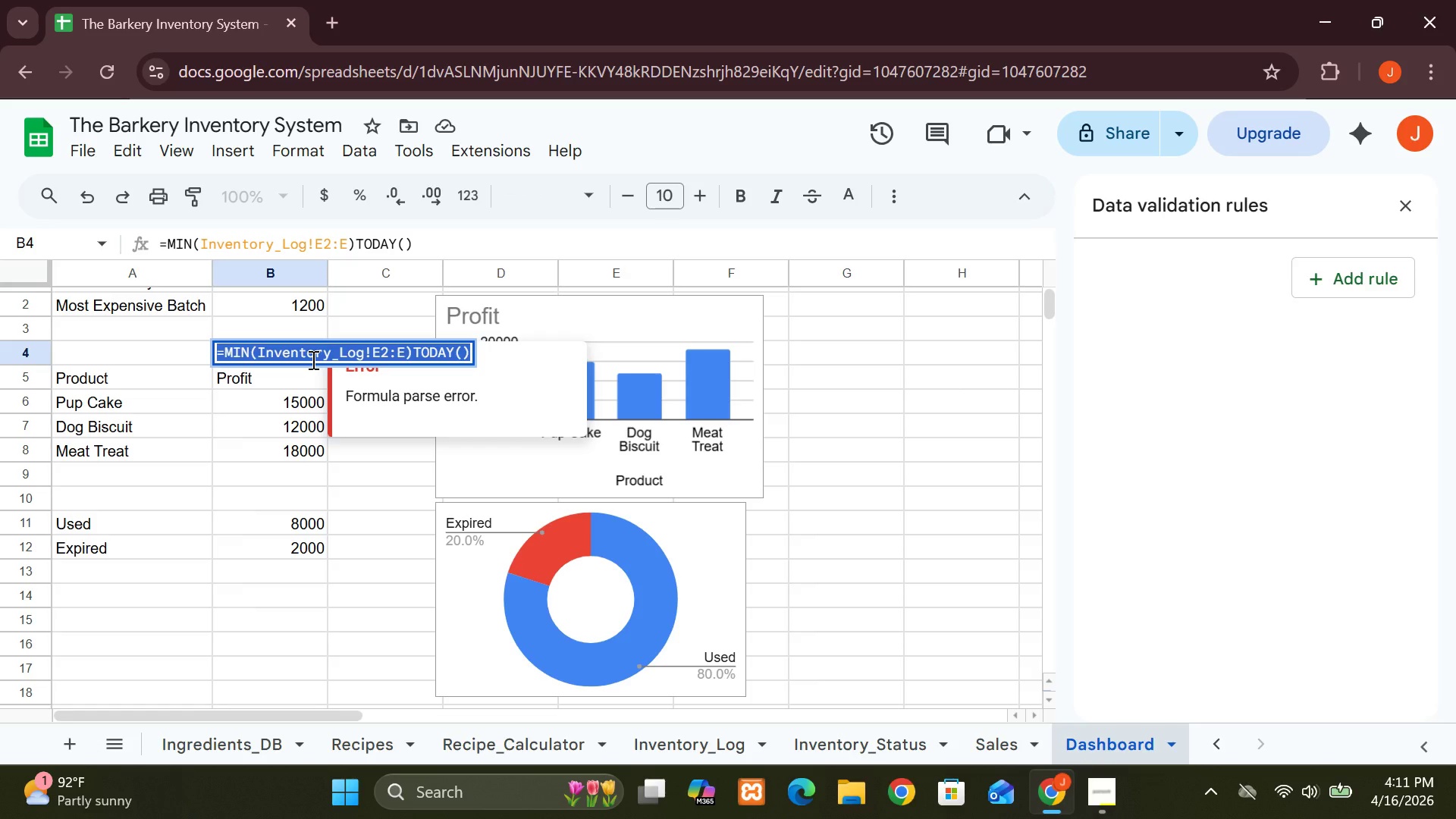 
key(Backspace)
 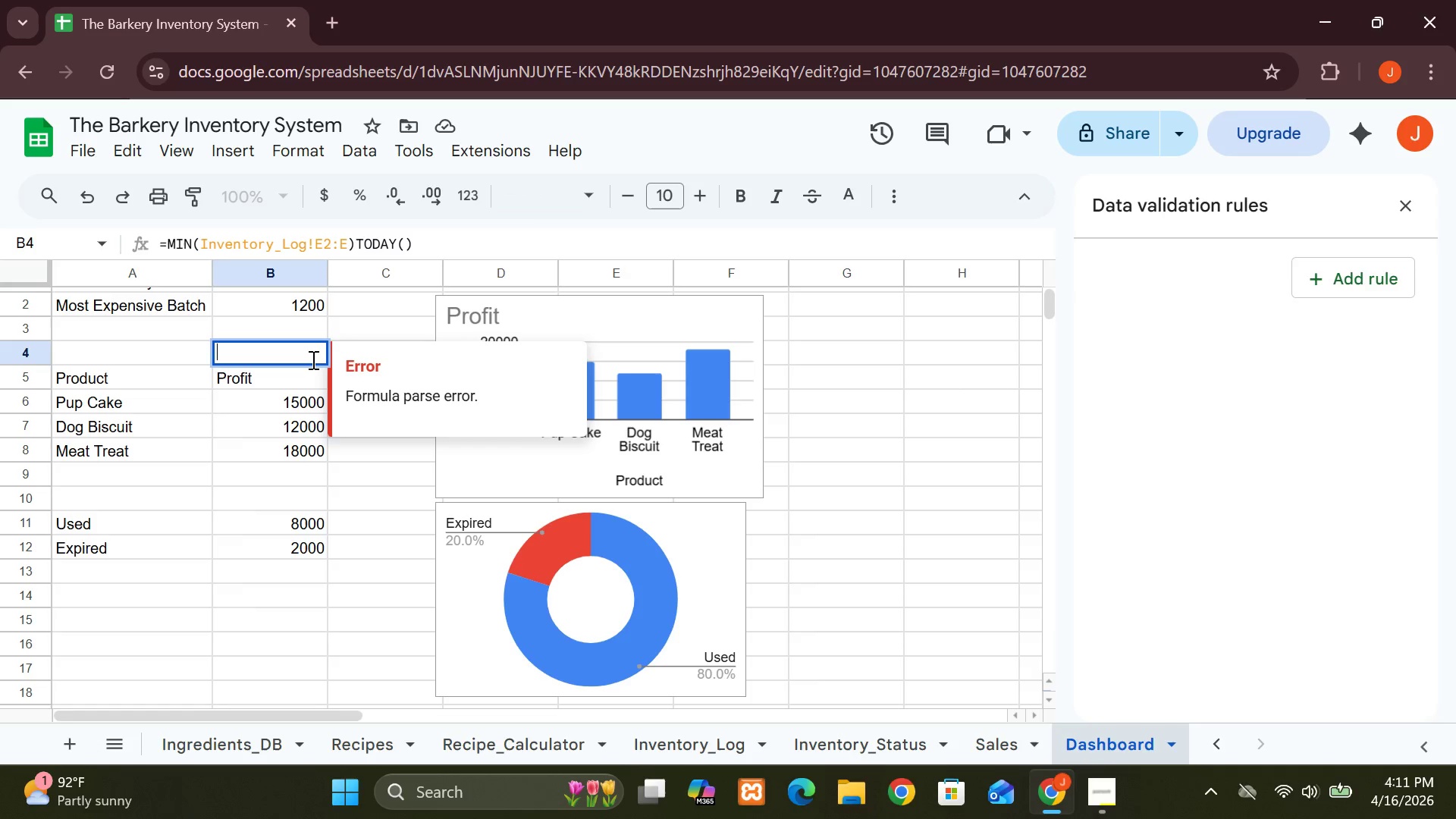 
key(Backspace)
 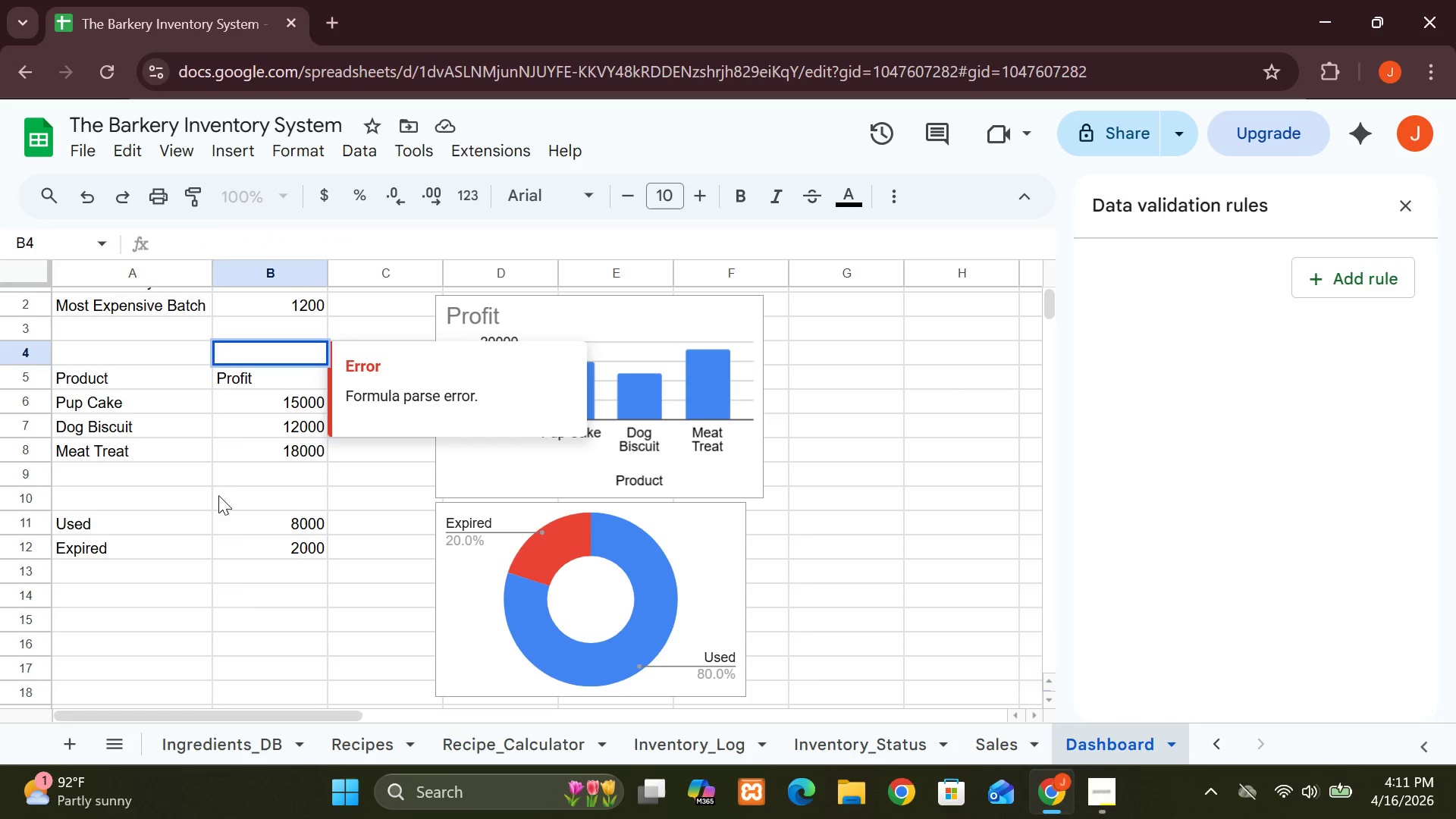 
left_click([216, 507])
 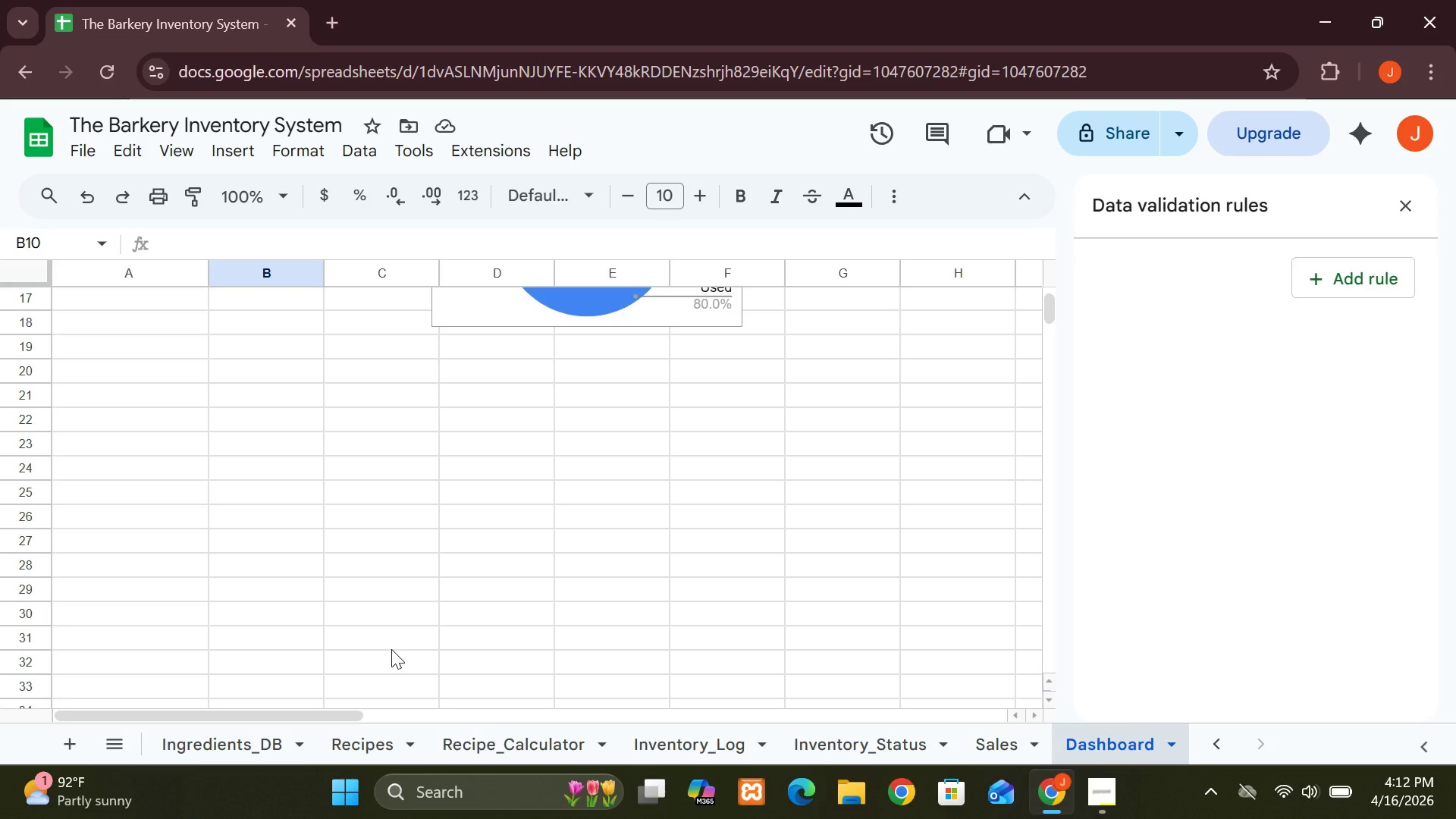 
wait(69.39)
 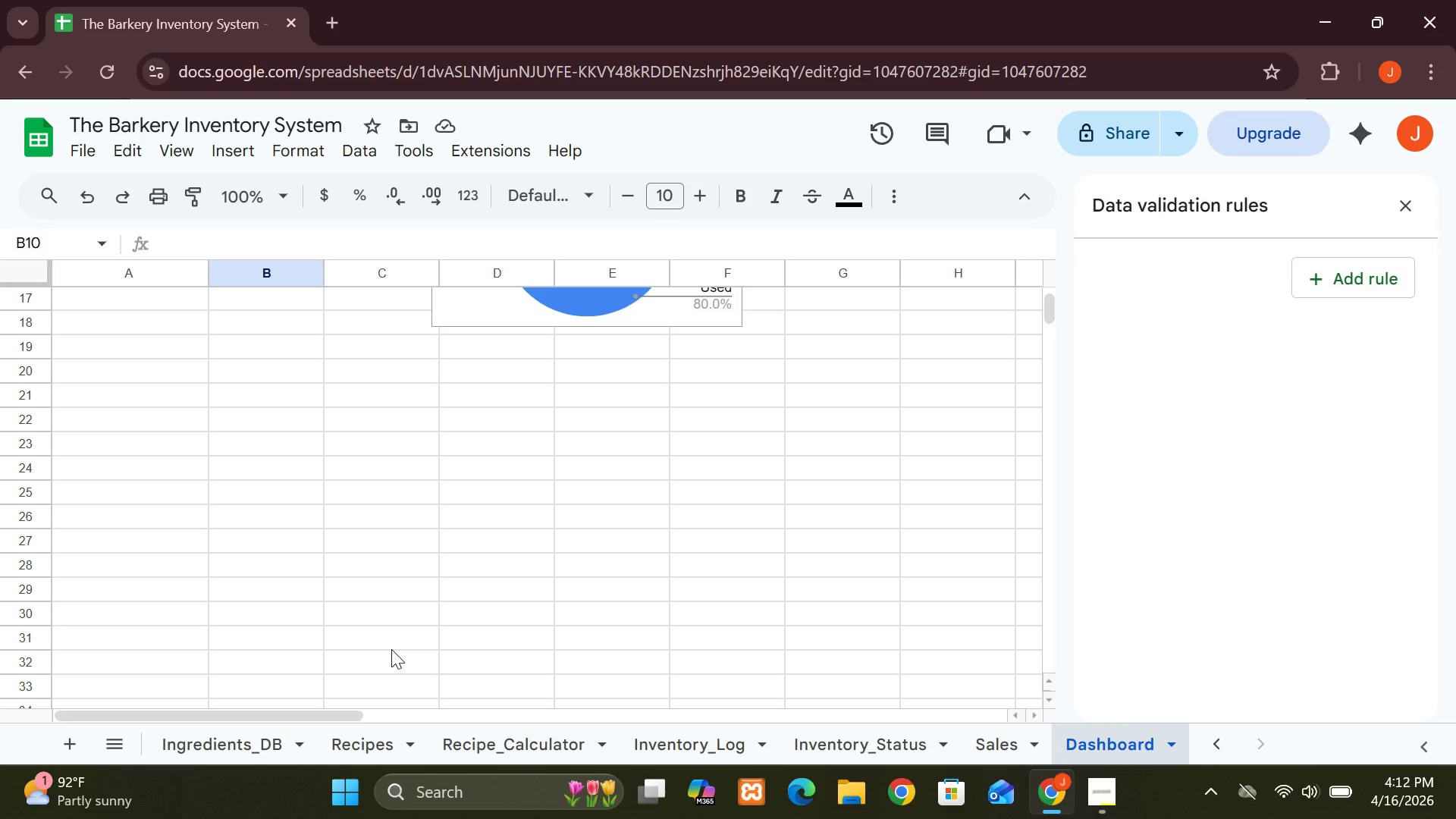 
left_click([221, 742])
 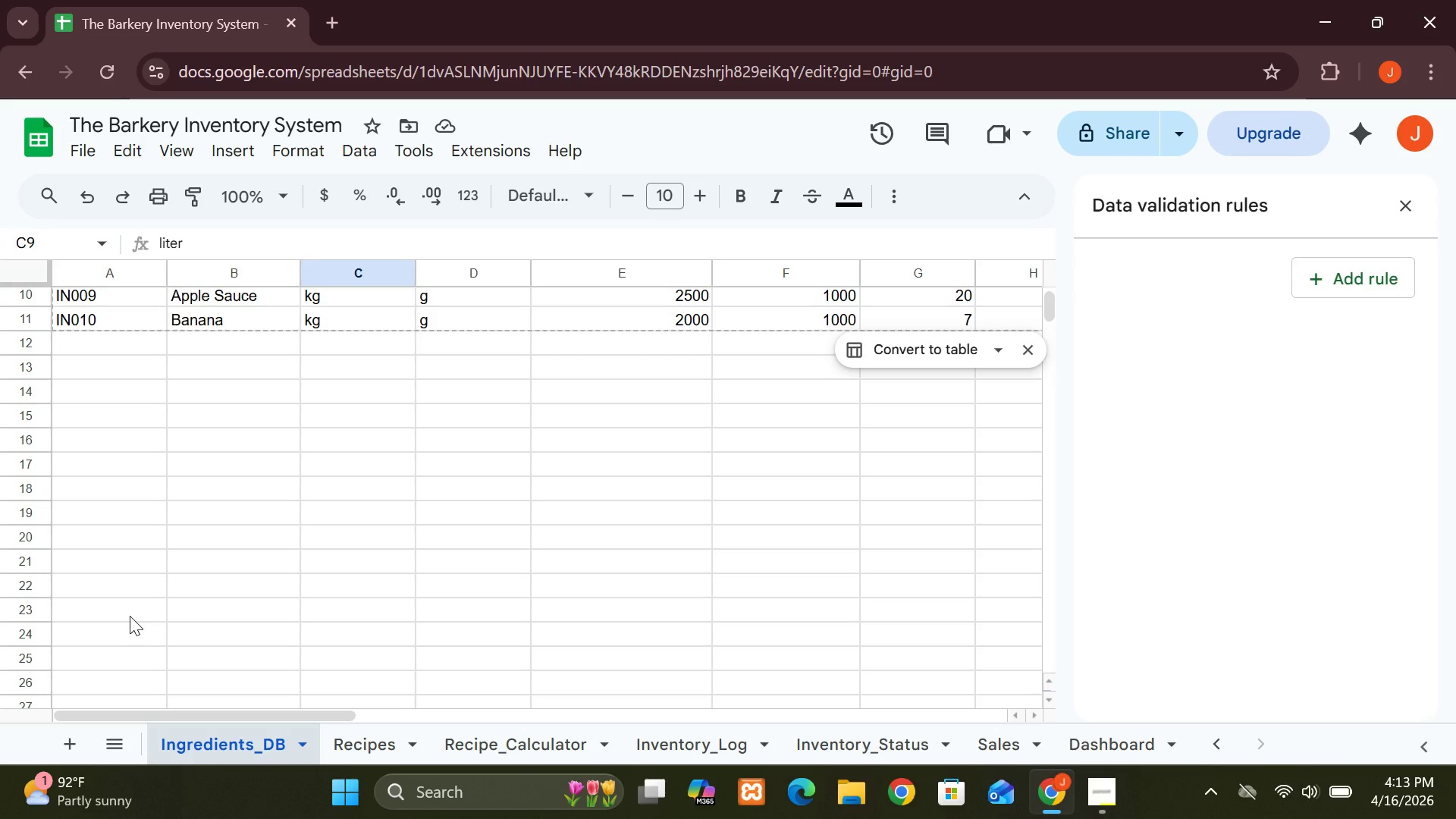 
wait(18.65)
 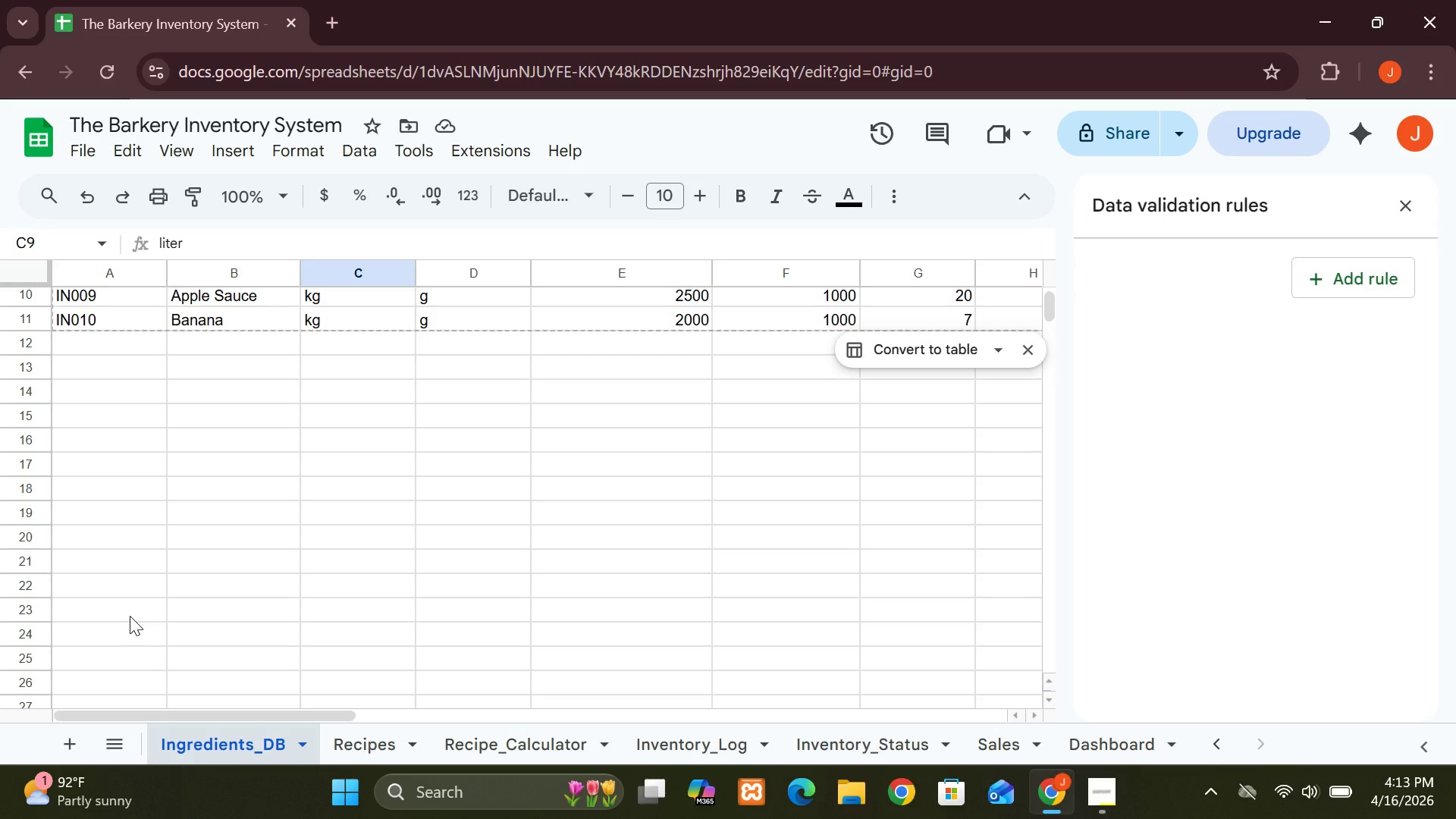 
mouse_move([116, 702])
 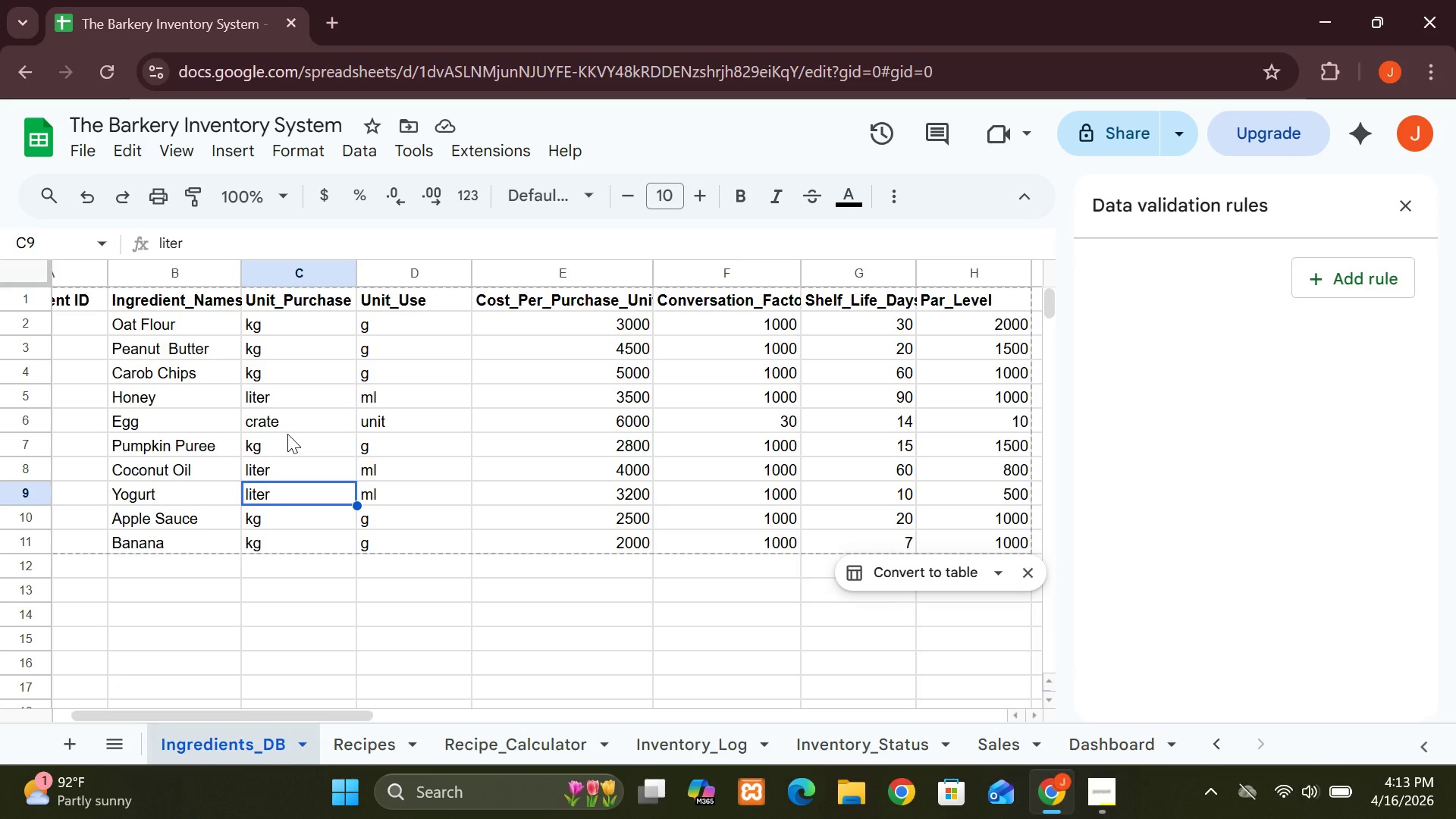 
wait(34.11)
 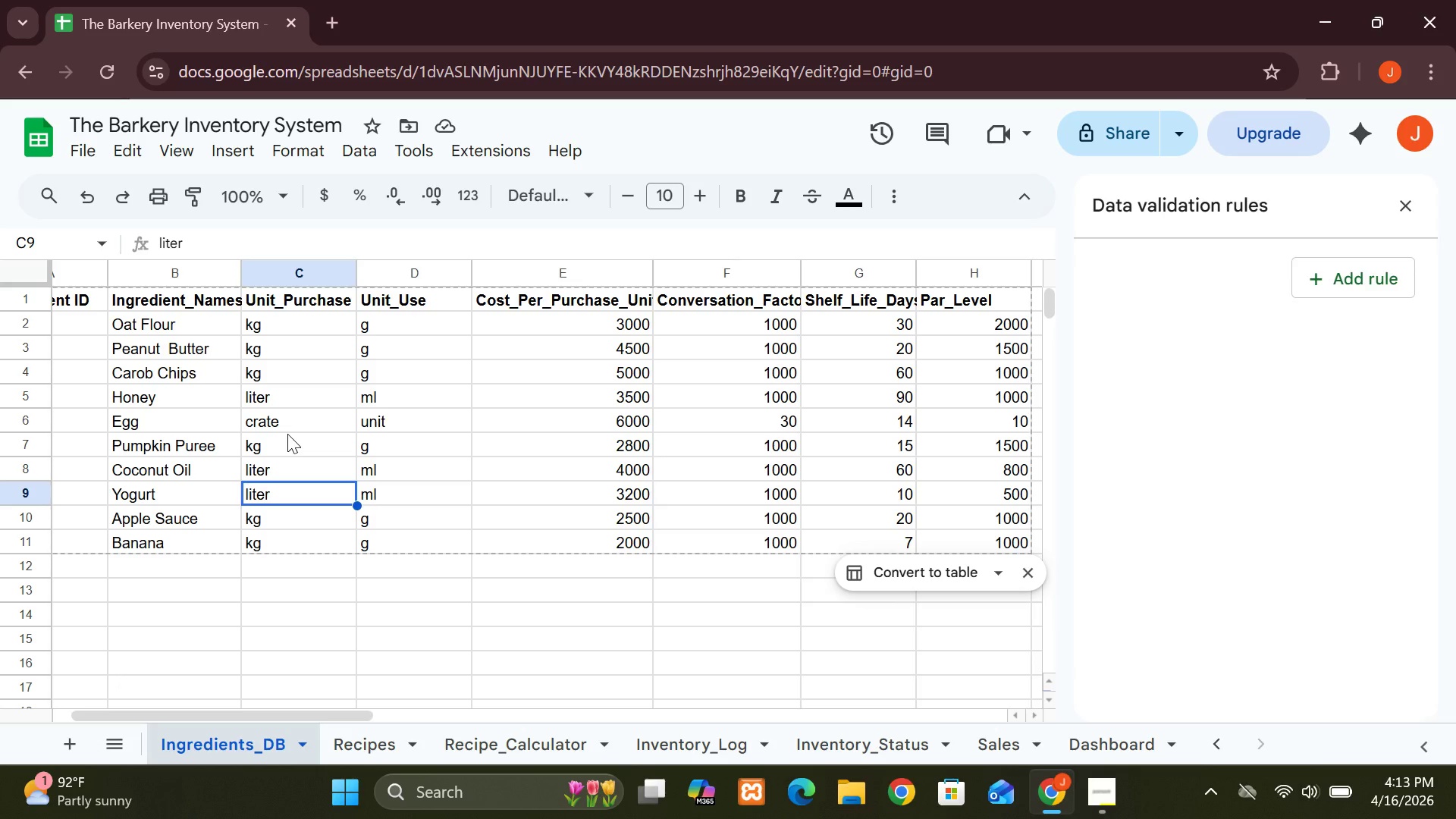 
left_click([472, 752])
 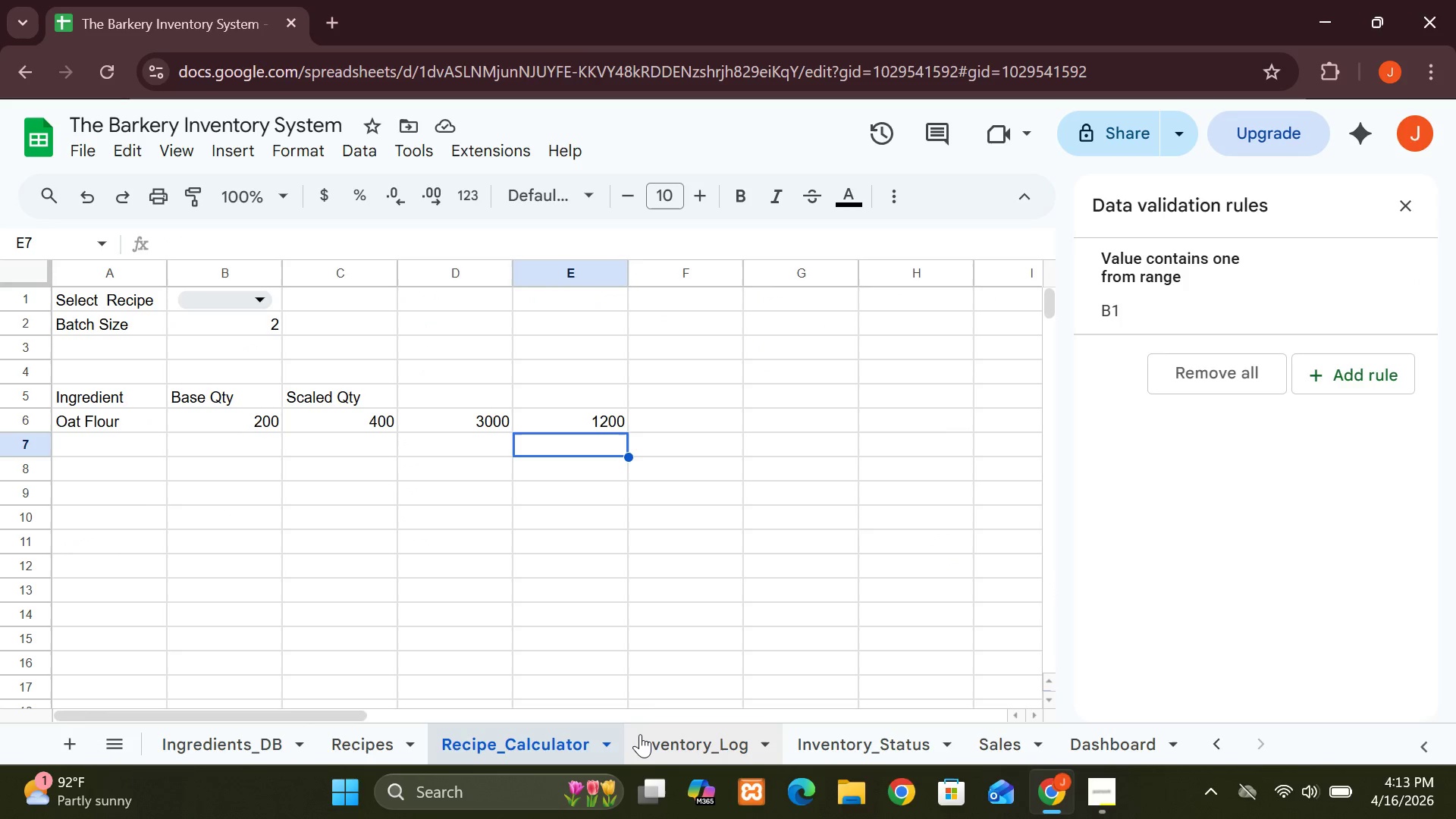 
left_click([644, 739])
 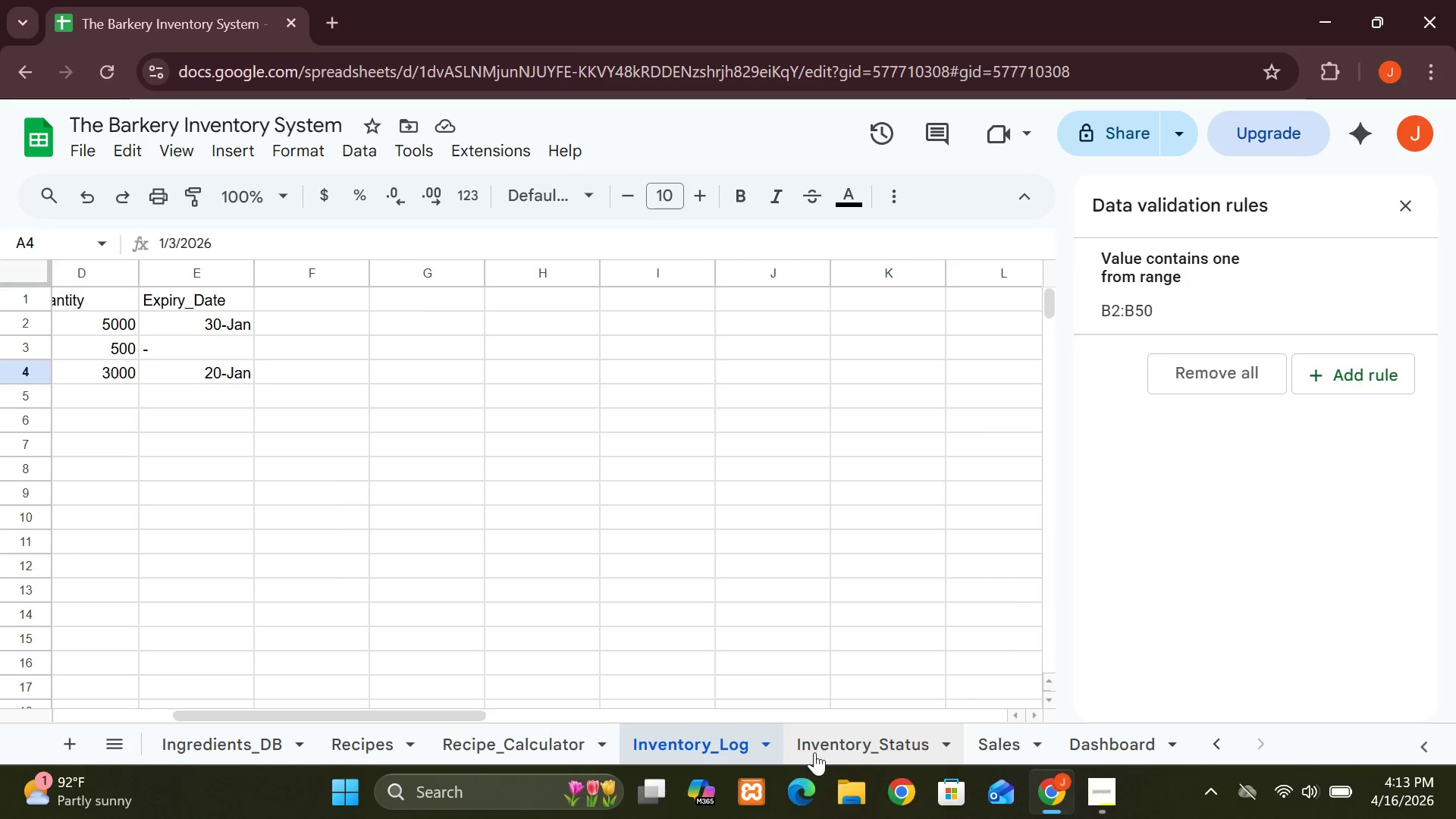 
left_click([849, 739])
 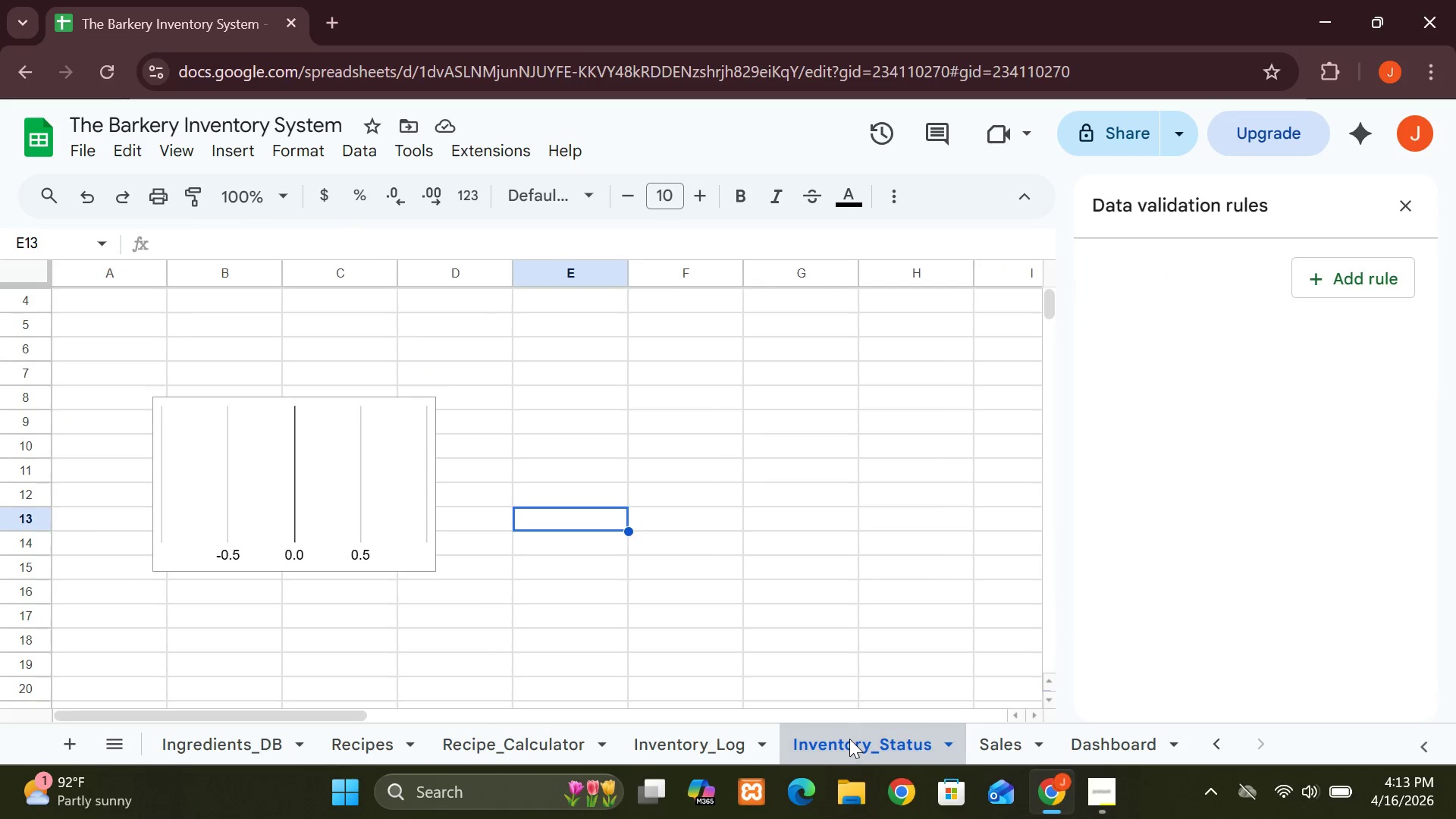 
left_click_drag(start_coordinate=[849, 739], to_coordinate=[982, 735])
 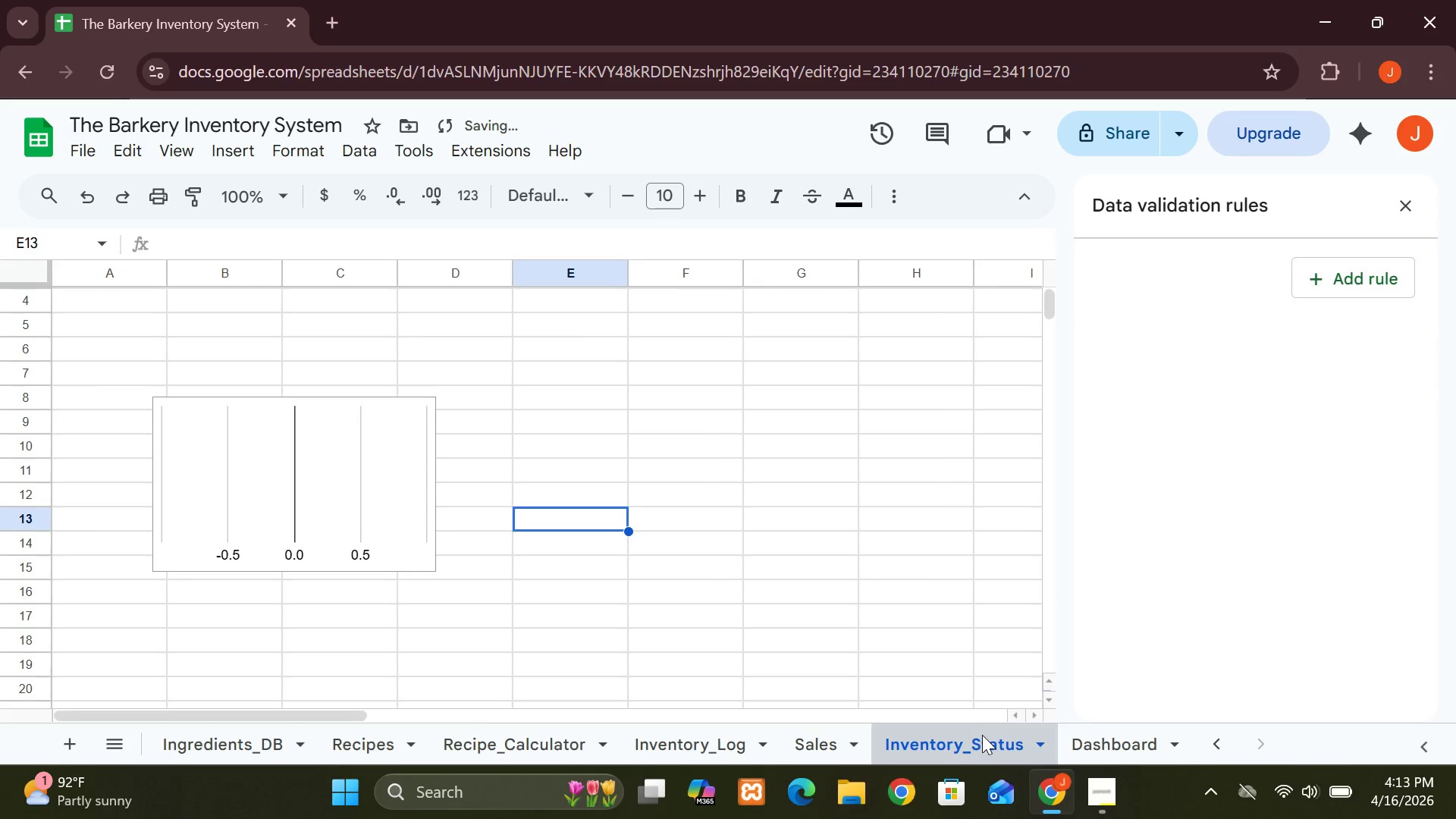 
left_click([982, 735])
 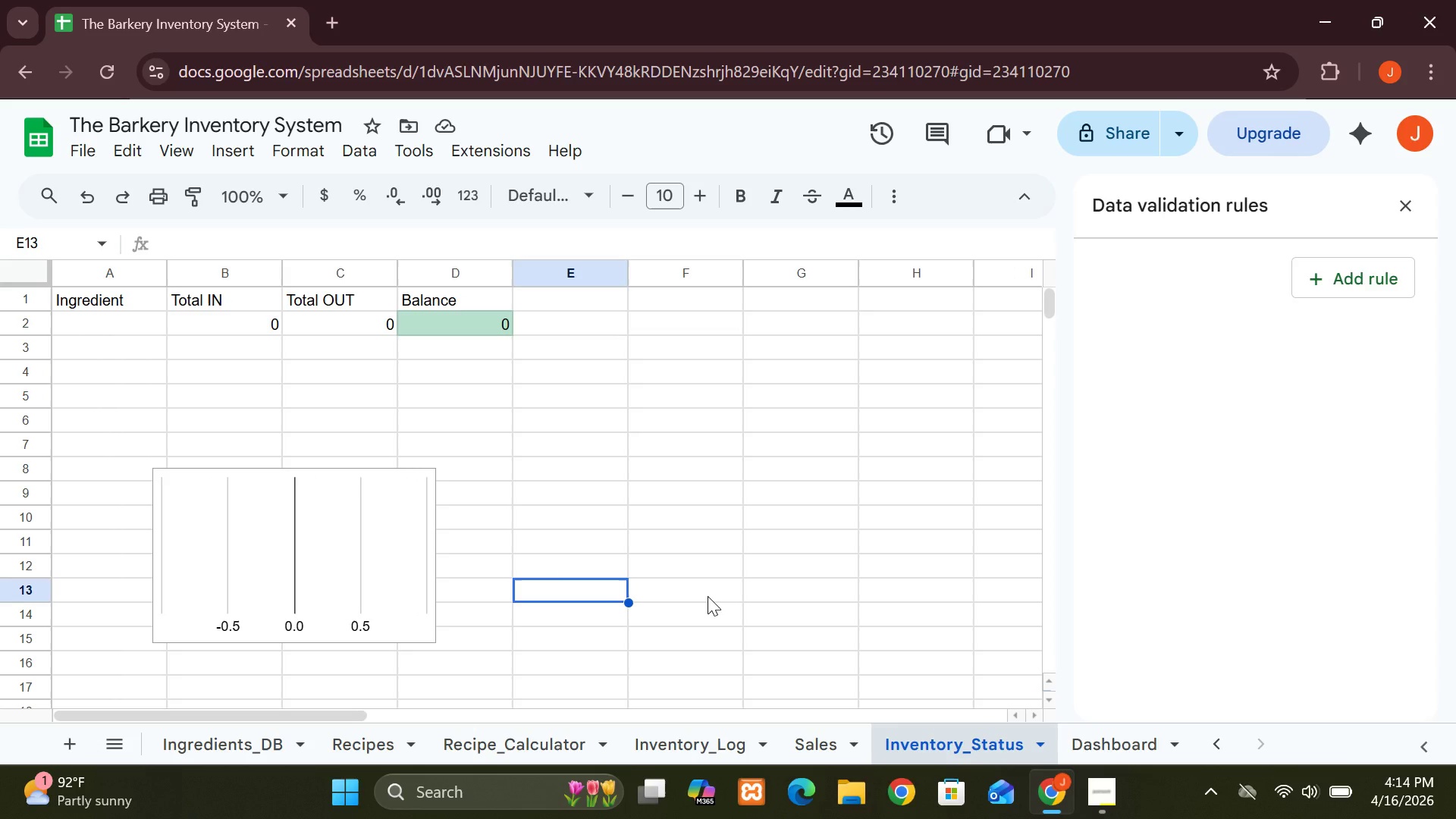 
wait(31.69)
 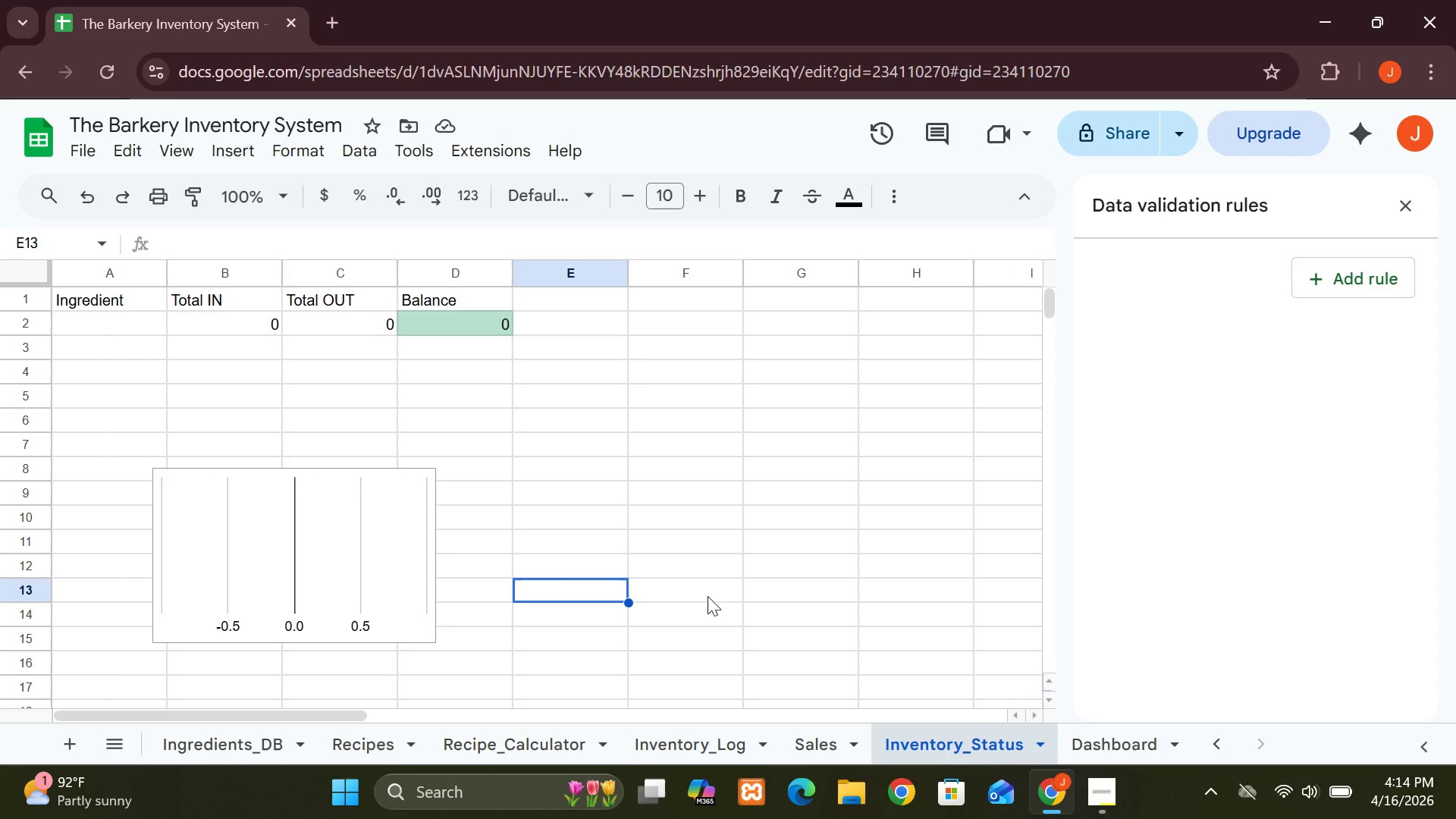 
left_click([1131, 745])
 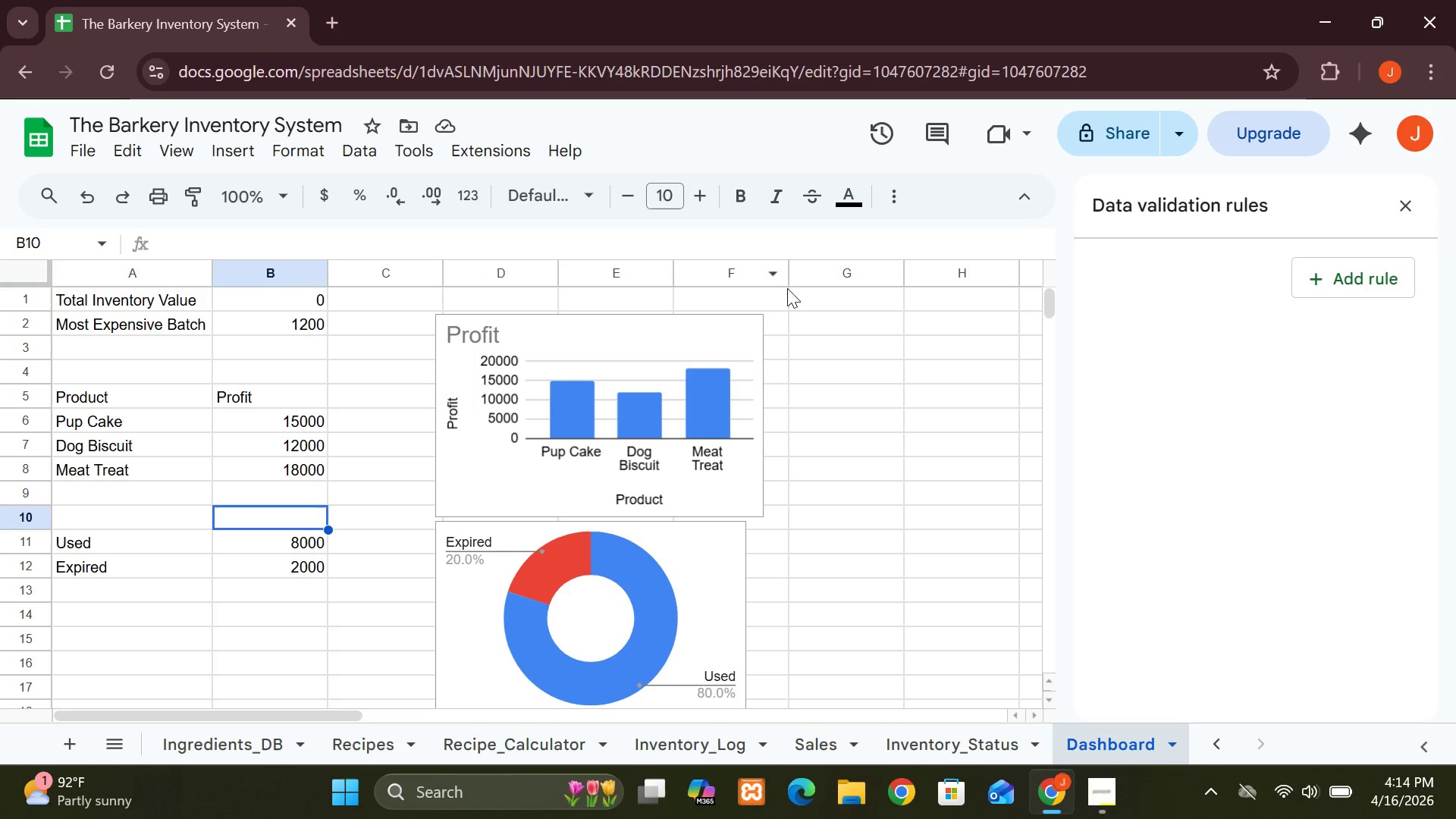 
left_click([820, 479])
 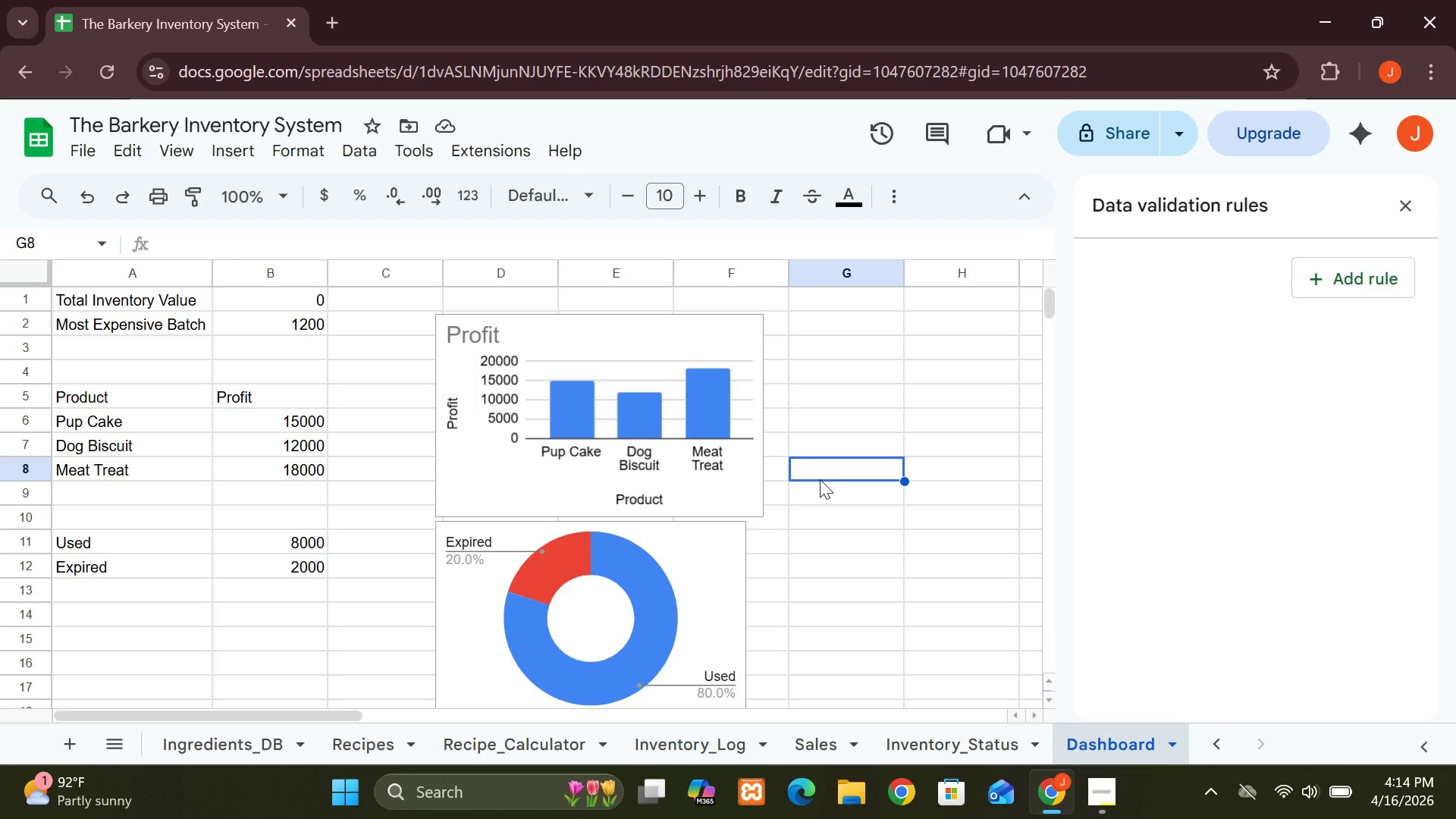 
type(=MIN)
 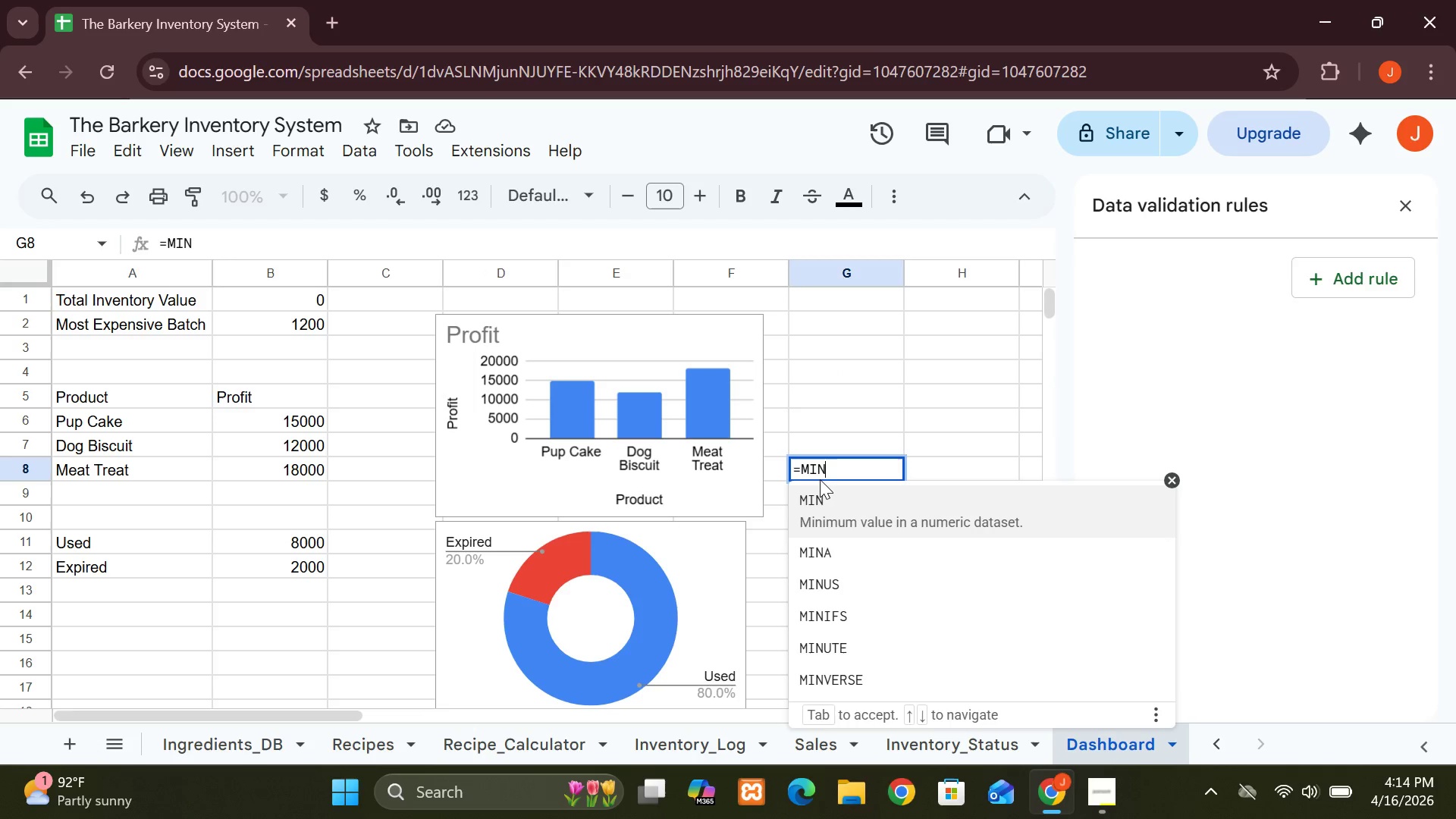 
type((Invr)
key(Backspace)
type(entory_Log!E:E) - TO)
 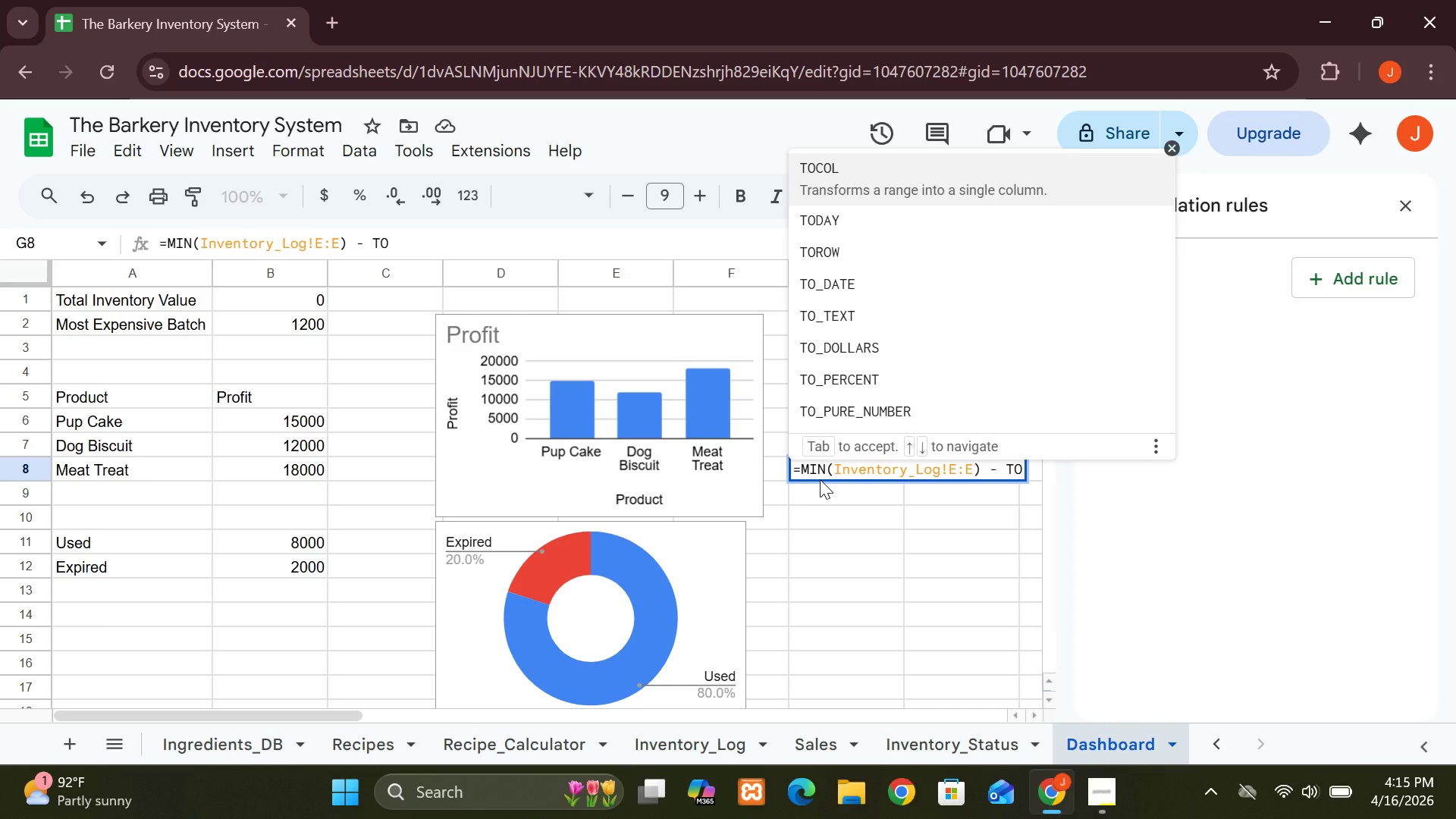 
left_click([1113, 793])